 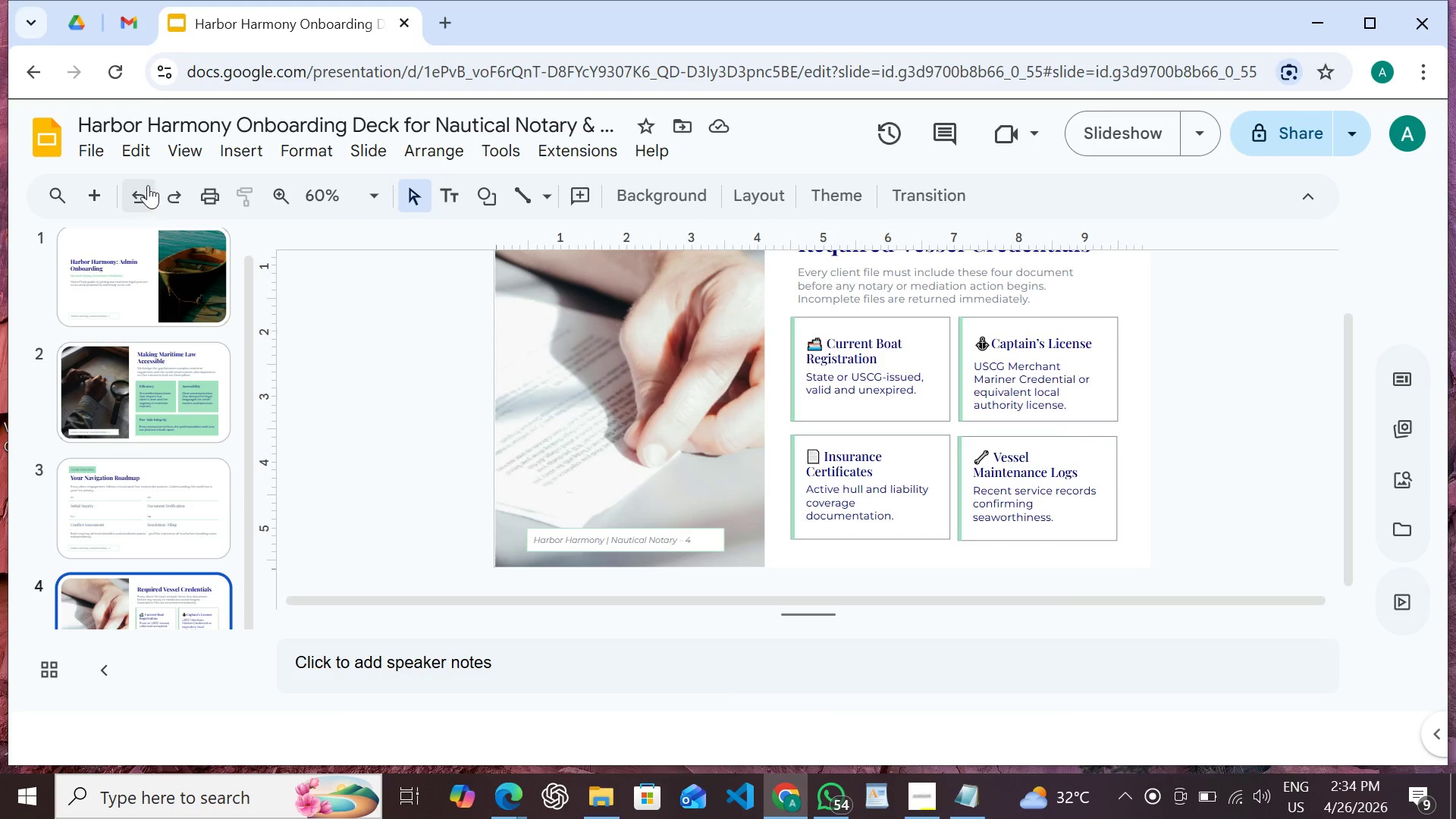 
left_click([99, 196])
 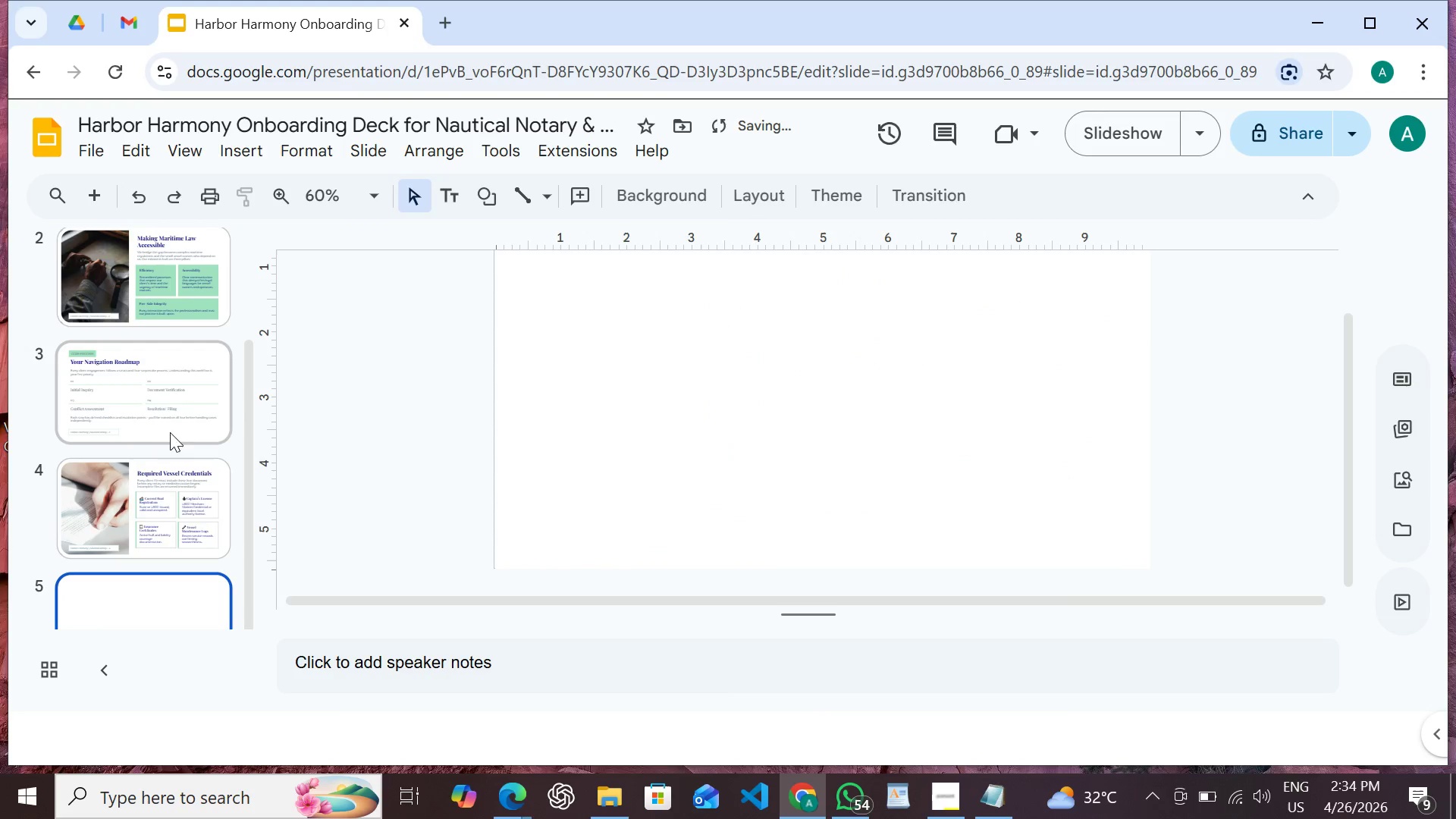 
scroll: coordinate [170, 403], scroll_direction: up, amount: 4.0
 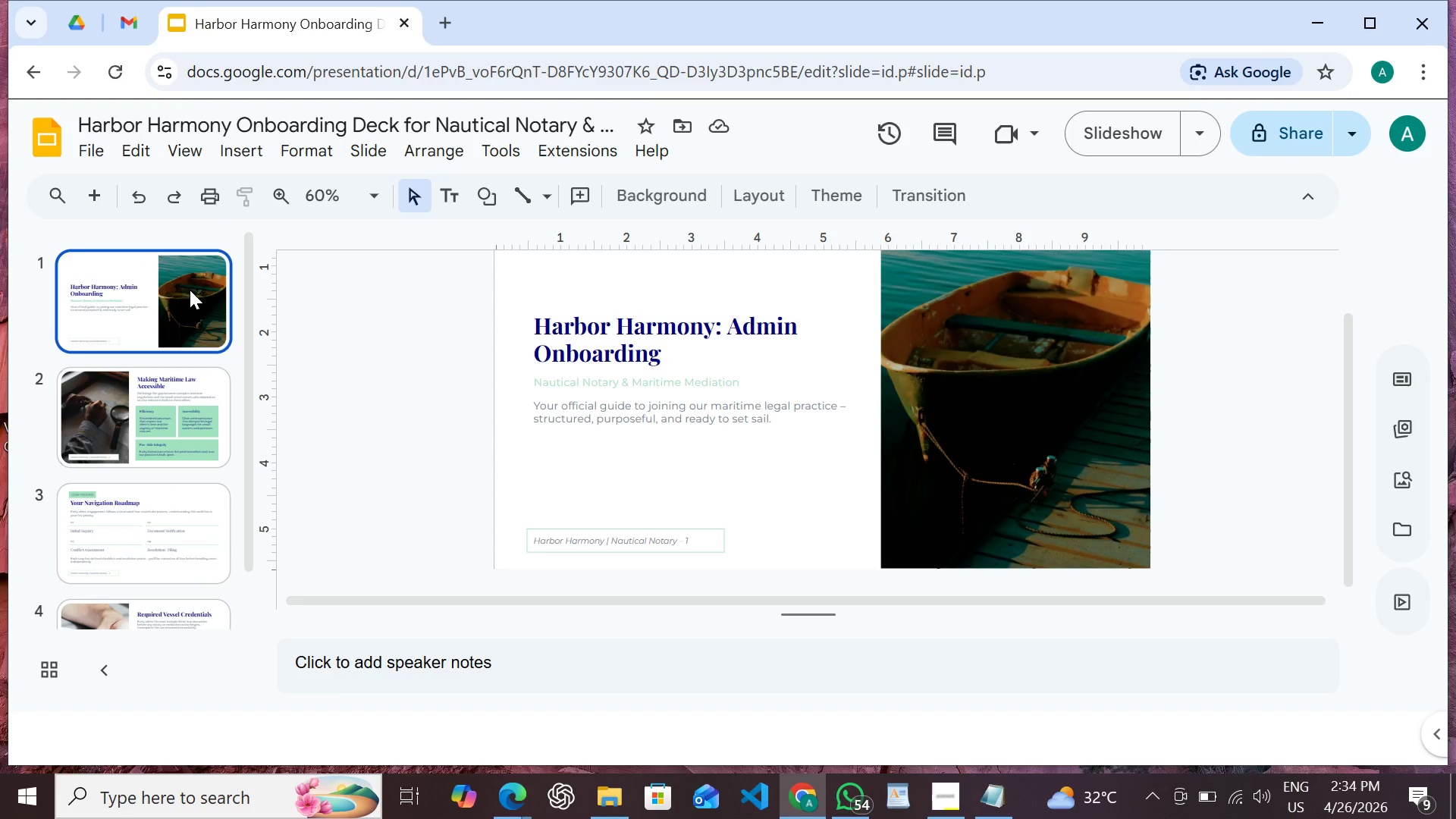 
wait(5.31)
 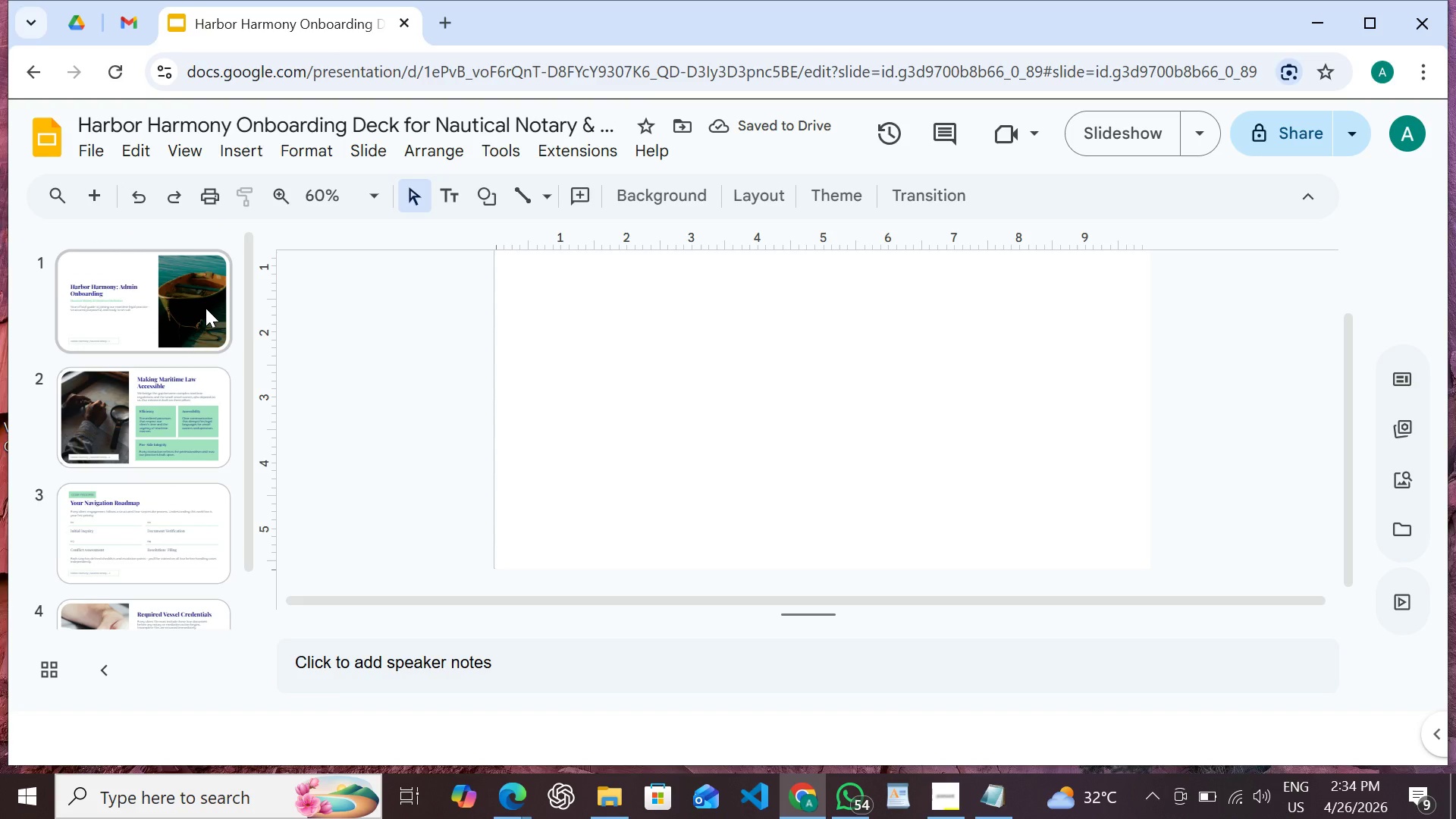 
left_click([980, 513])
 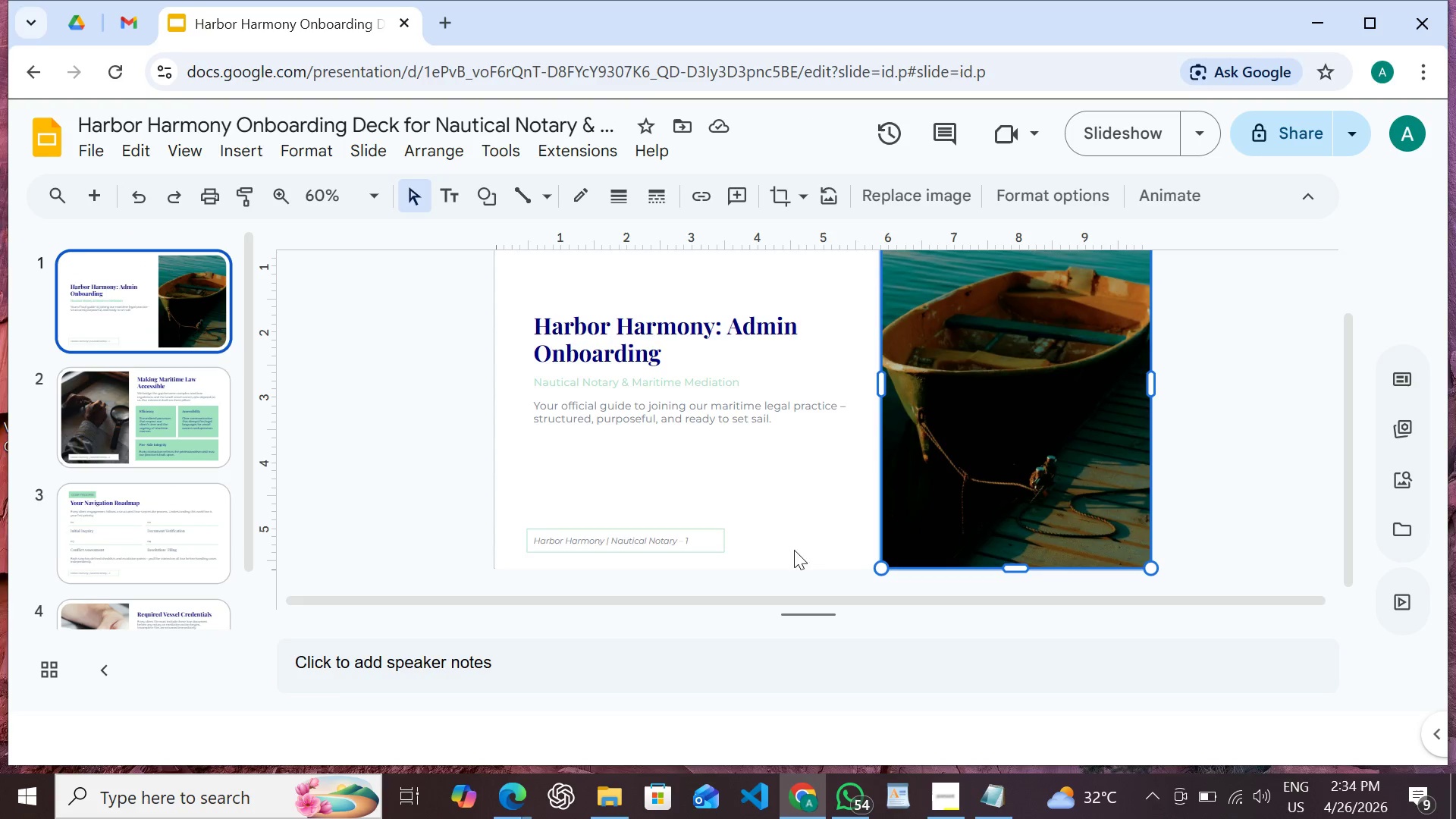 
hold_key(key=ShiftLeft, duration=0.83)
left_click([714, 541])
 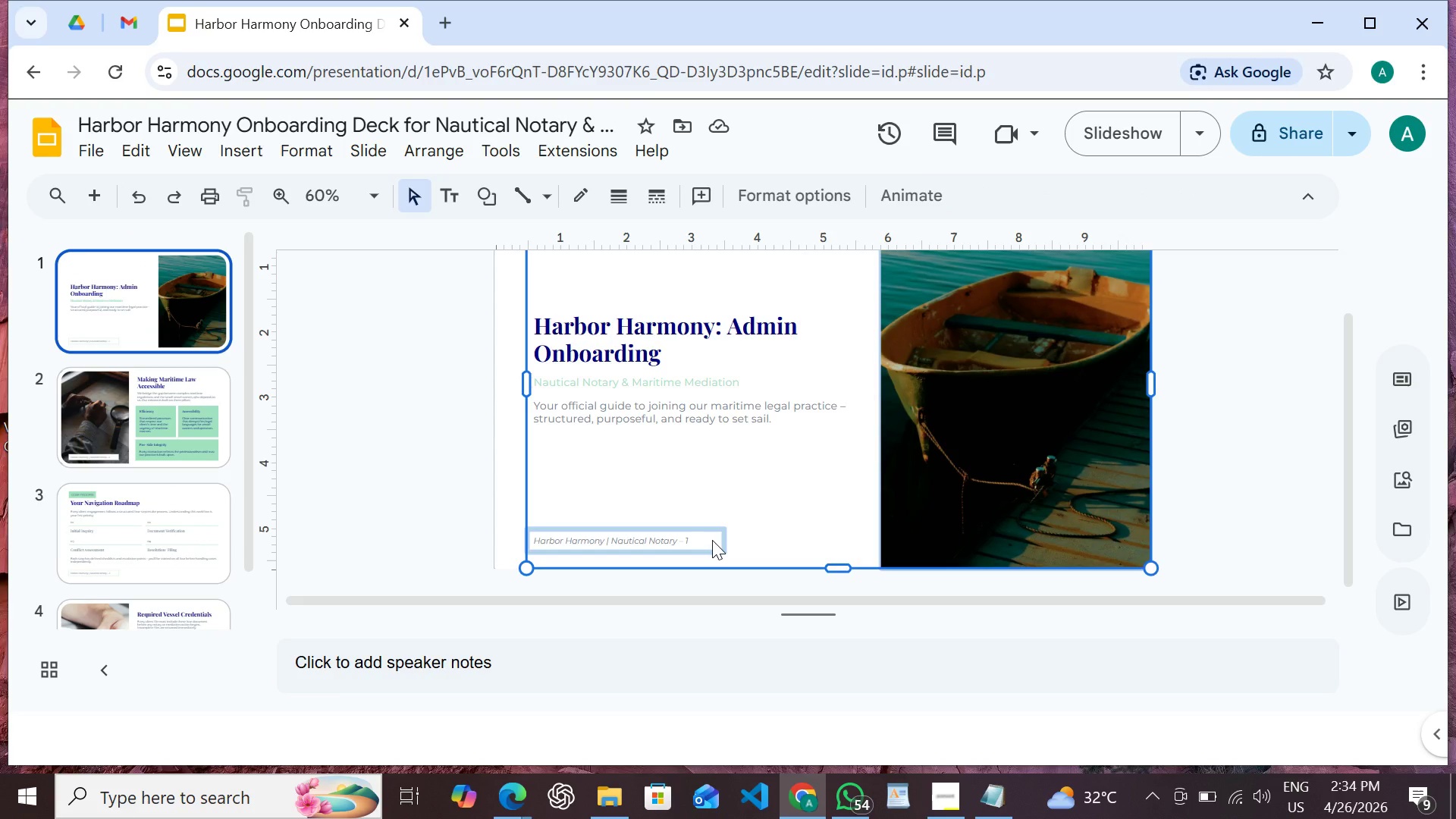 
right_click([712, 540])
 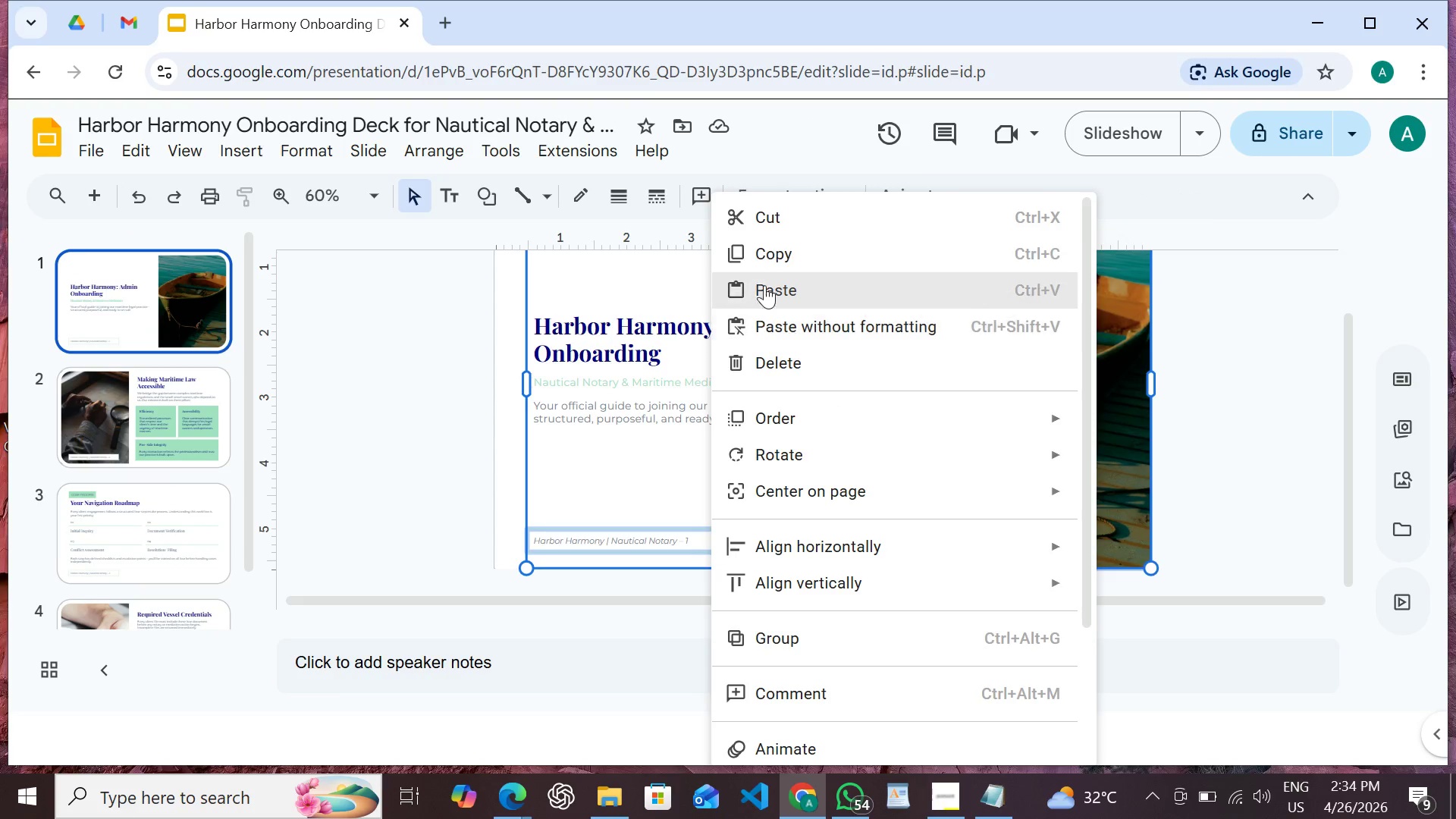 
left_click([782, 247])
 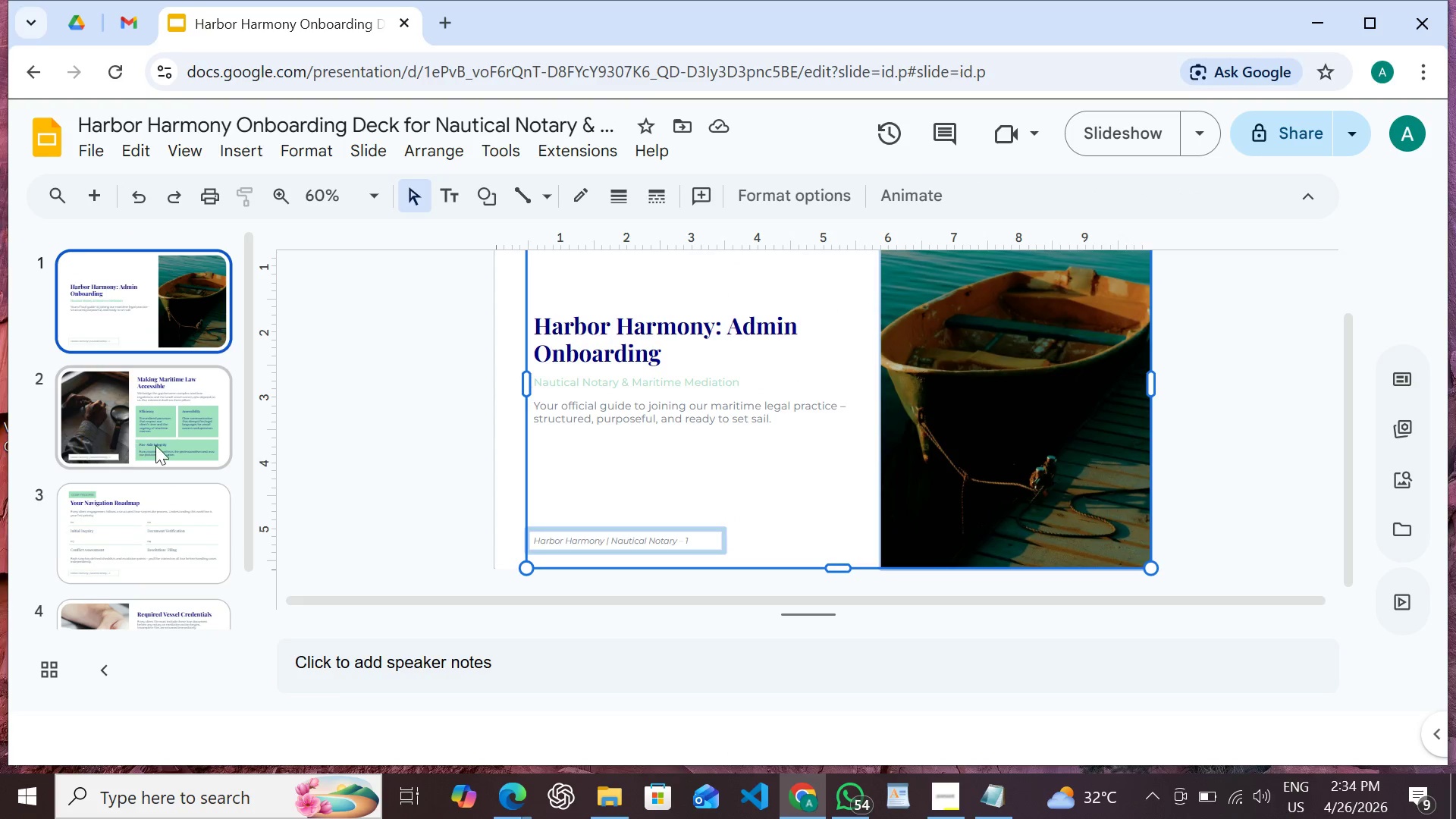 
scroll: coordinate [149, 486], scroll_direction: down, amount: 4.0
 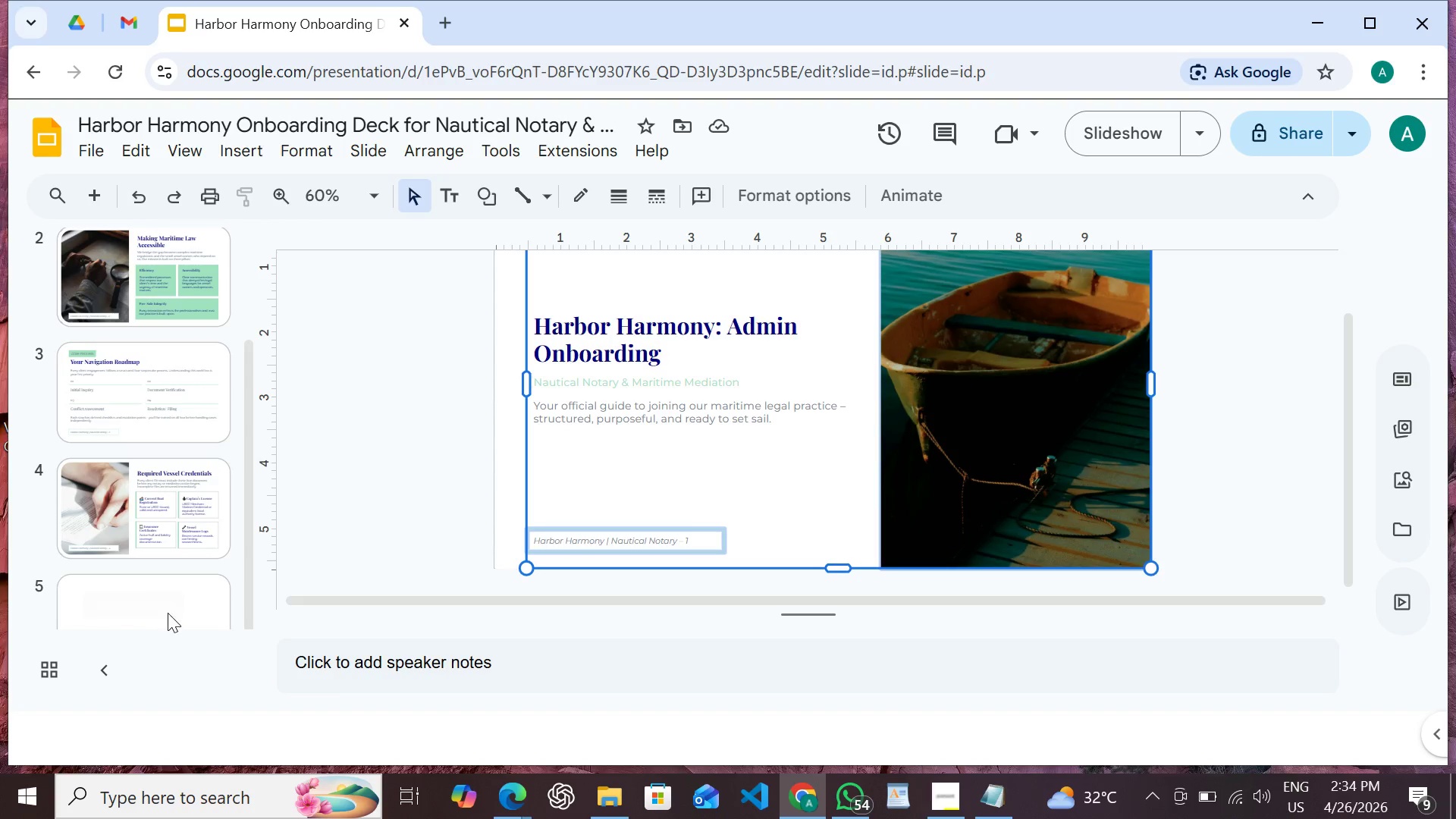 
left_click([196, 613])
 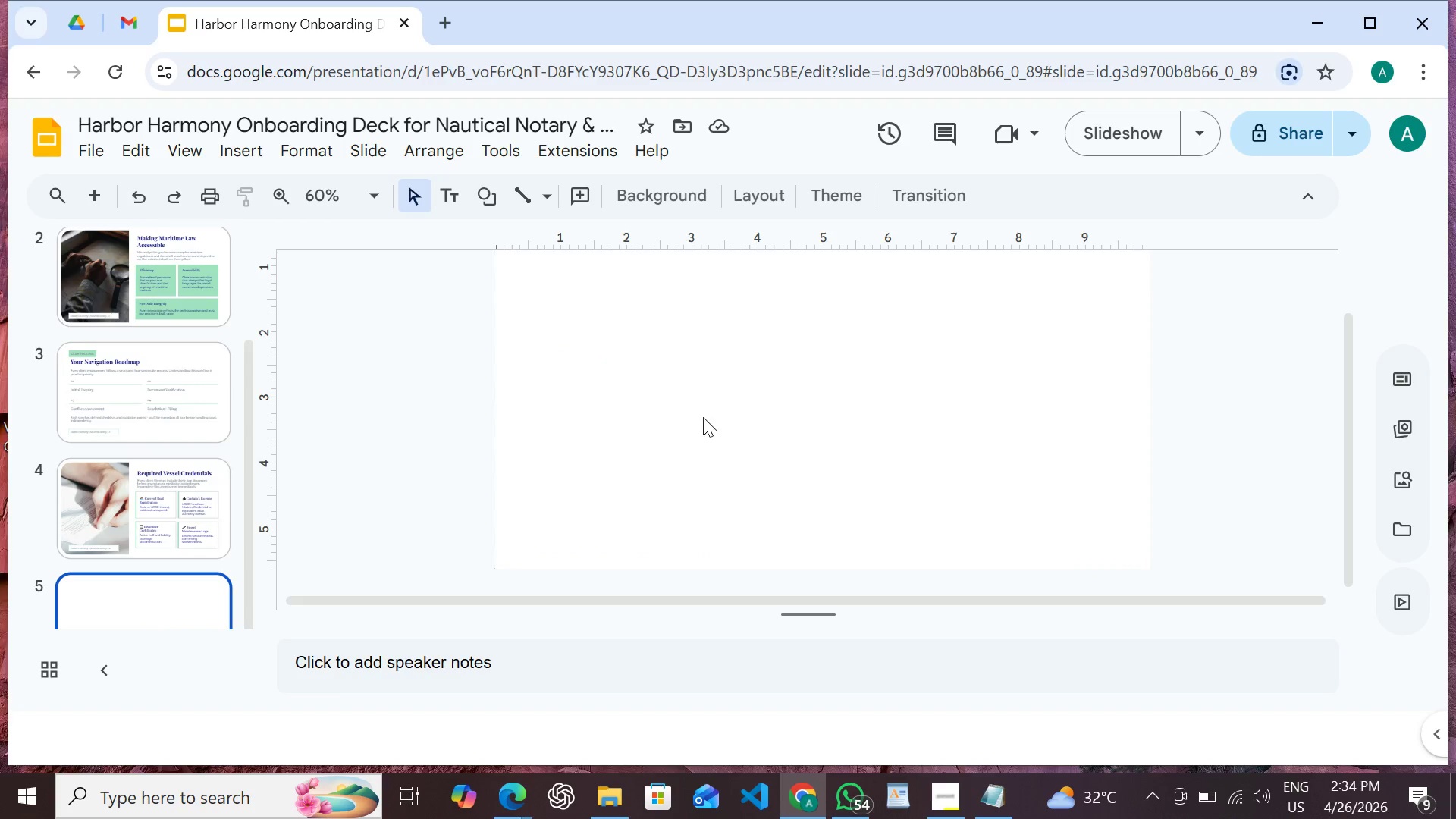 
right_click([733, 408])
 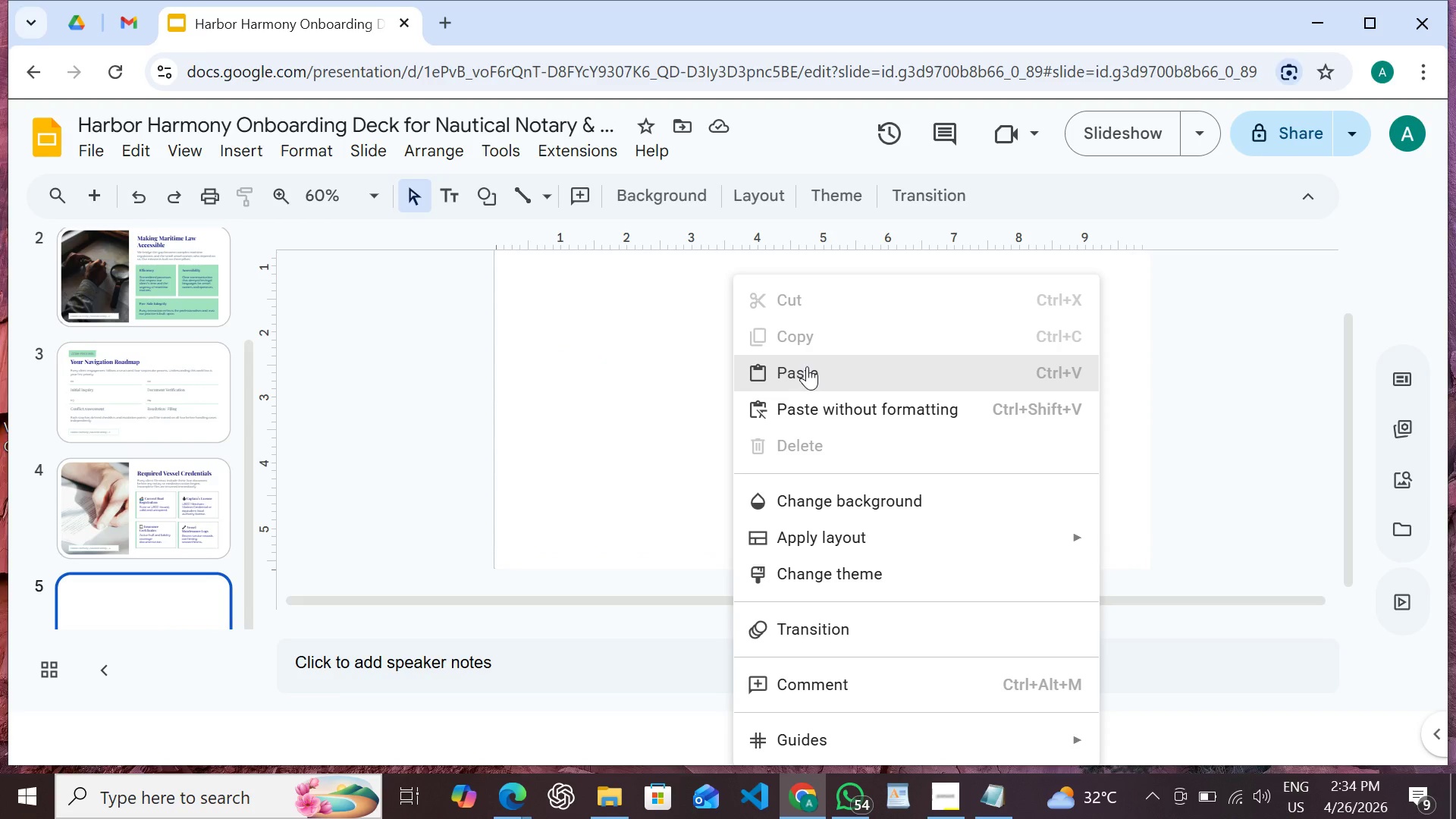 
left_click_drag(start_coordinate=[807, 366], to_coordinate=[809, 372])
 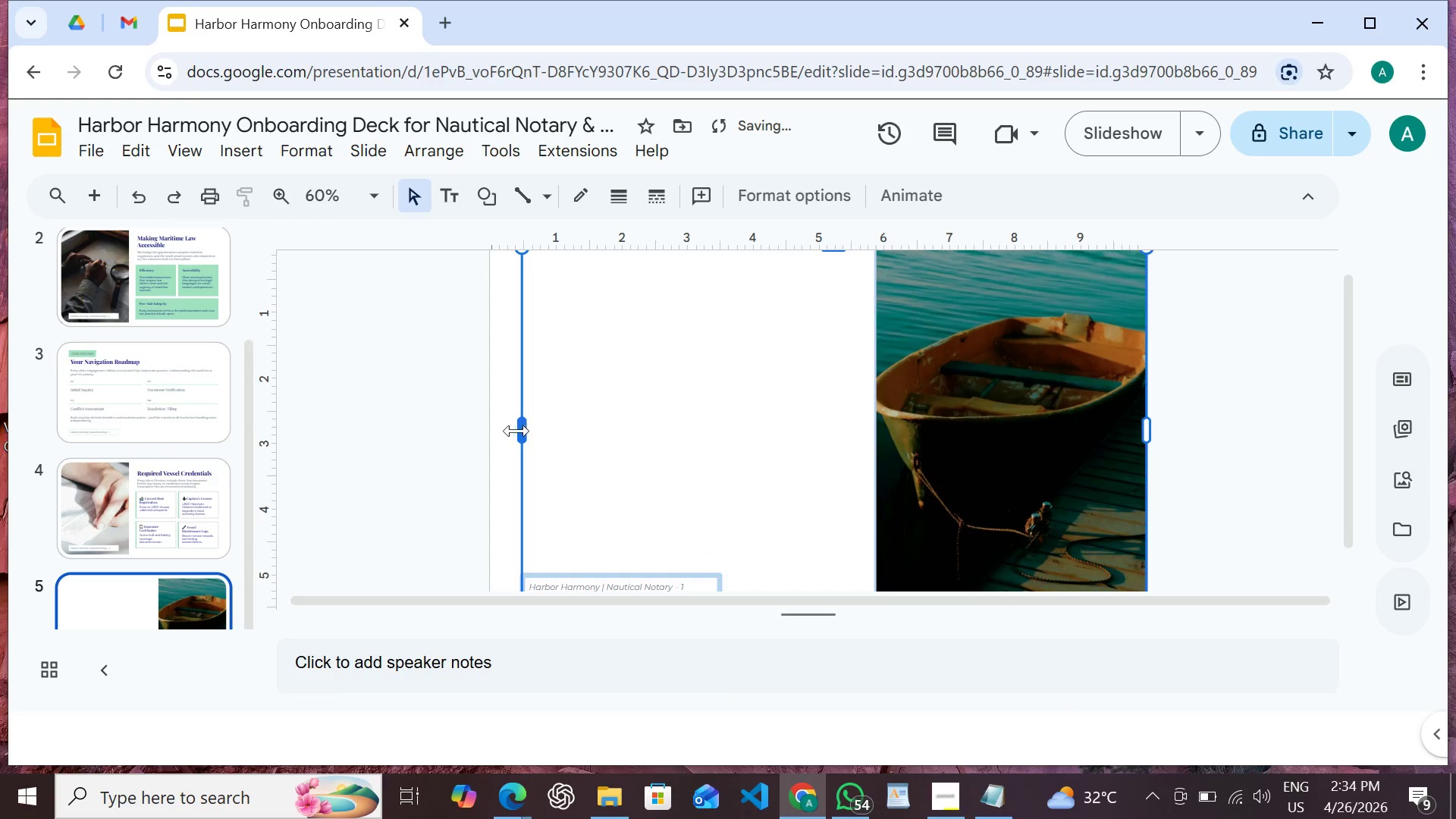 
left_click([510, 433])
 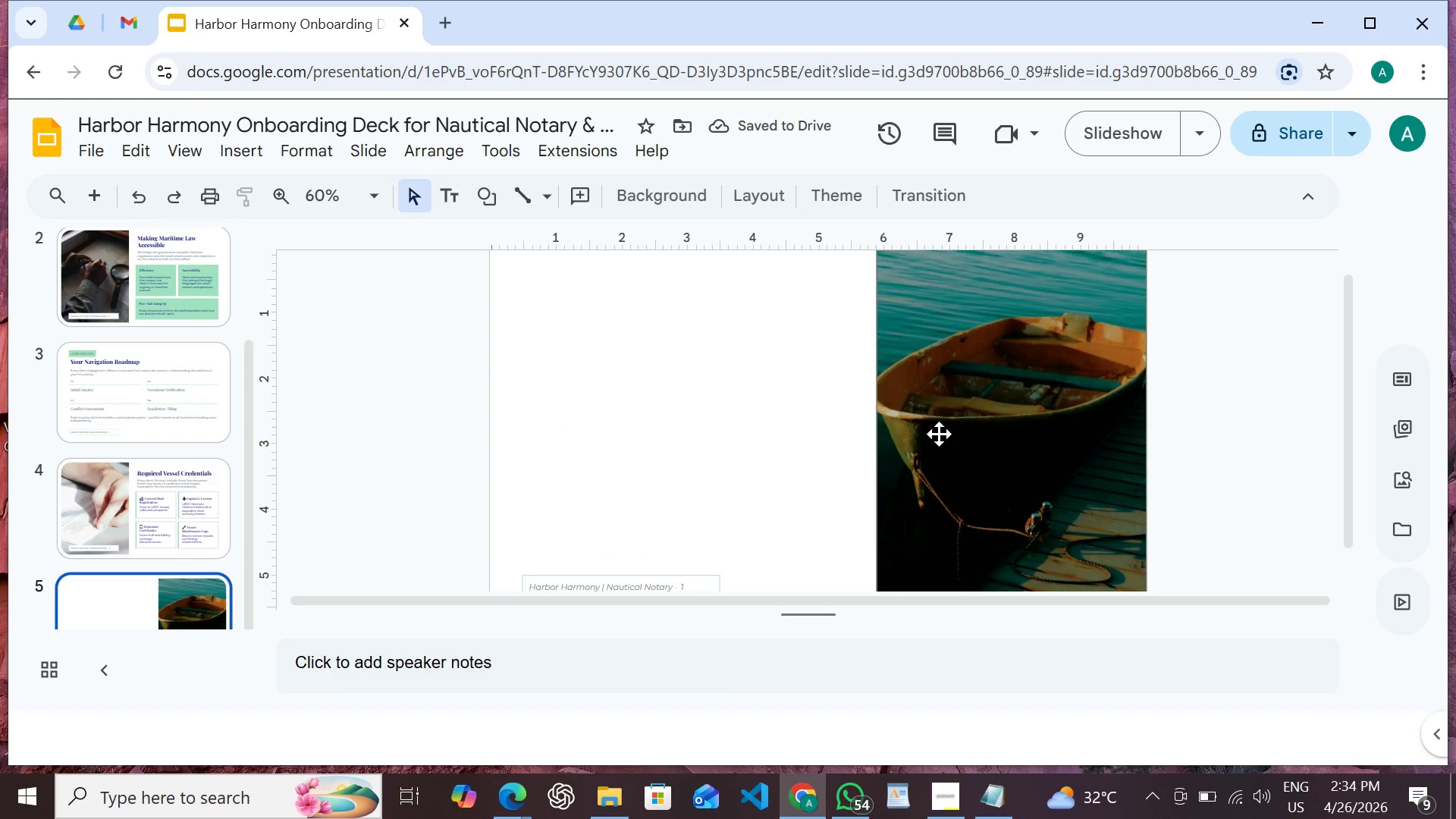 
left_click([939, 434])
 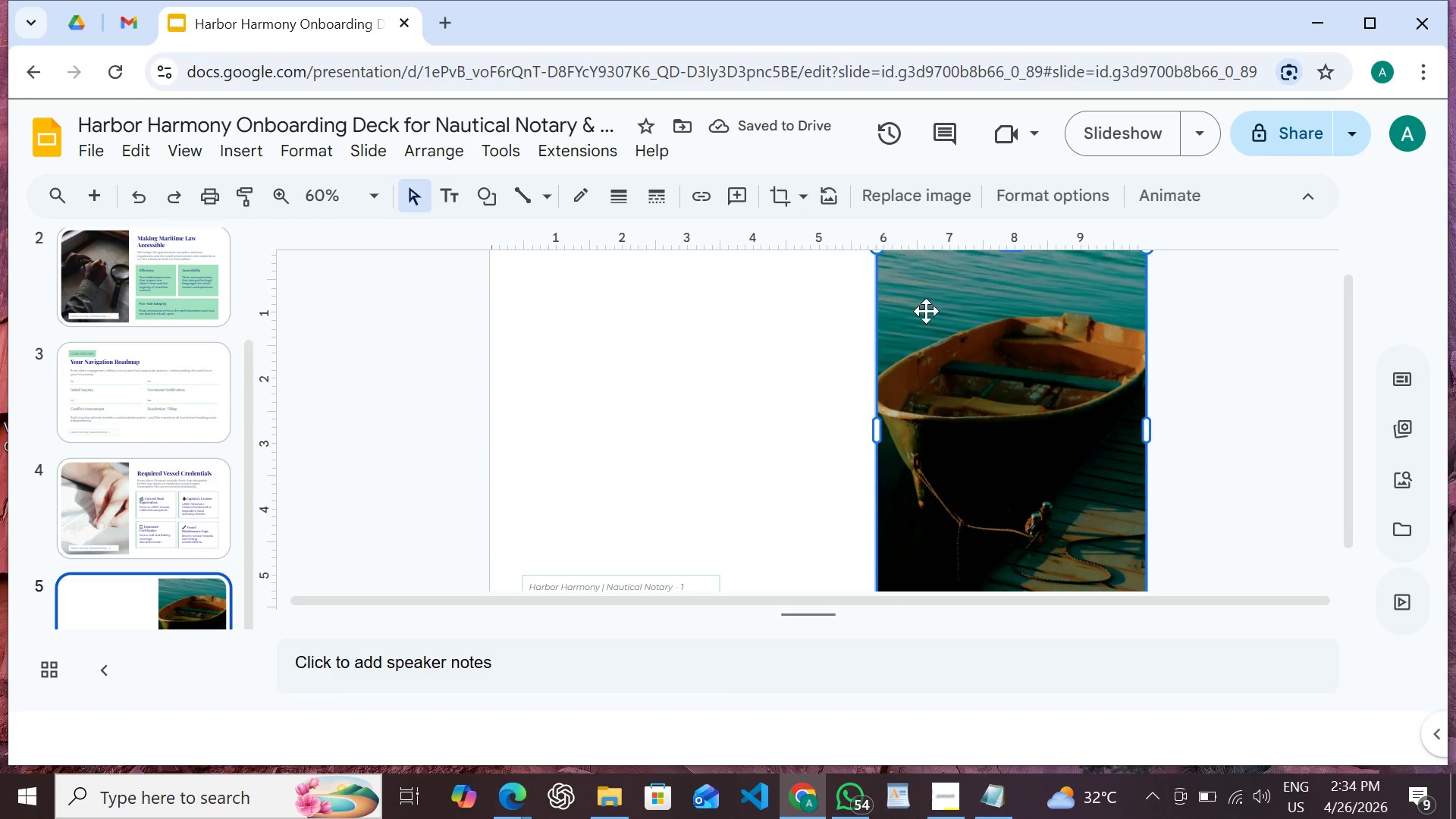 
left_click([937, 206])
 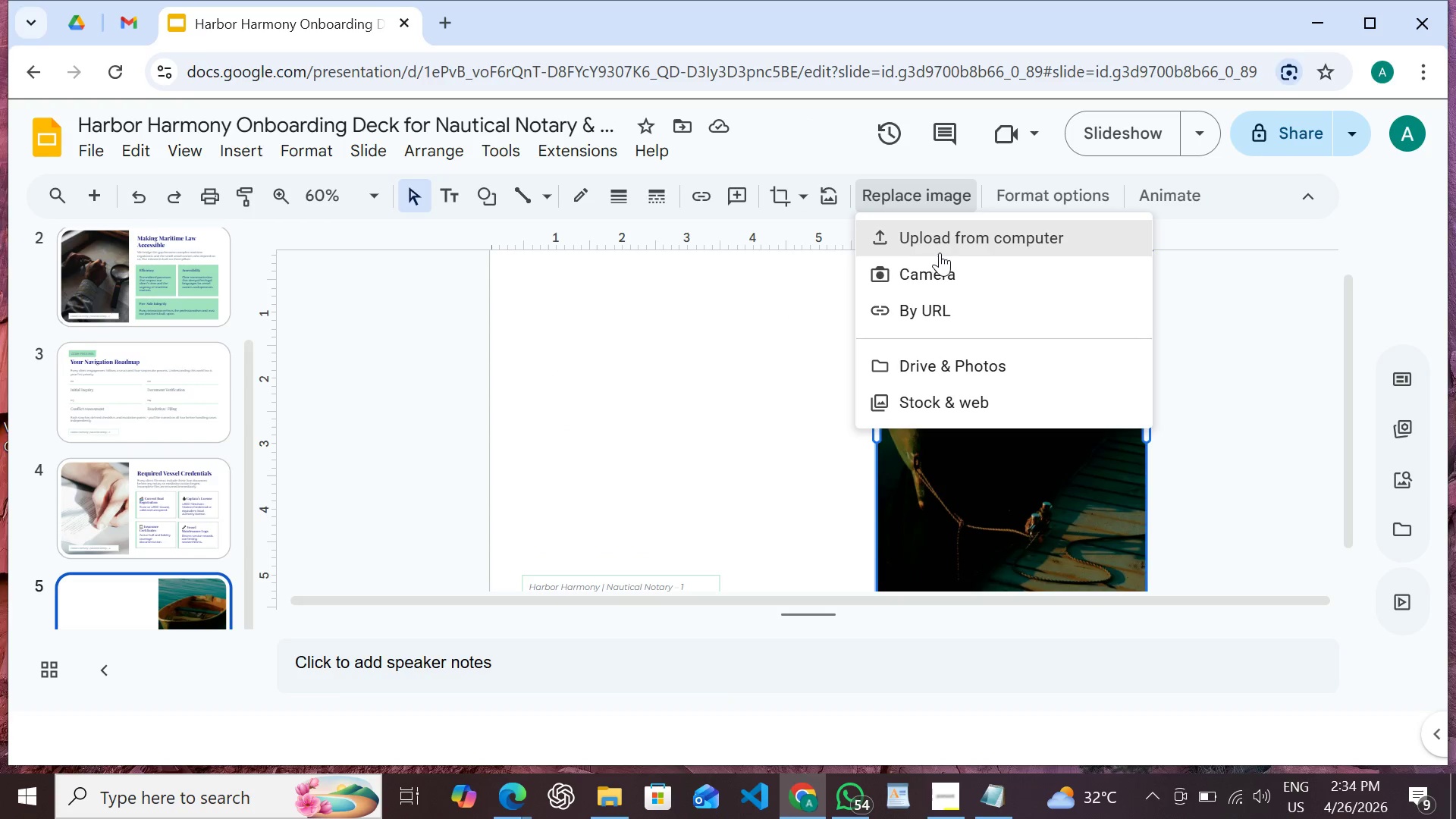 
left_click([940, 253])
 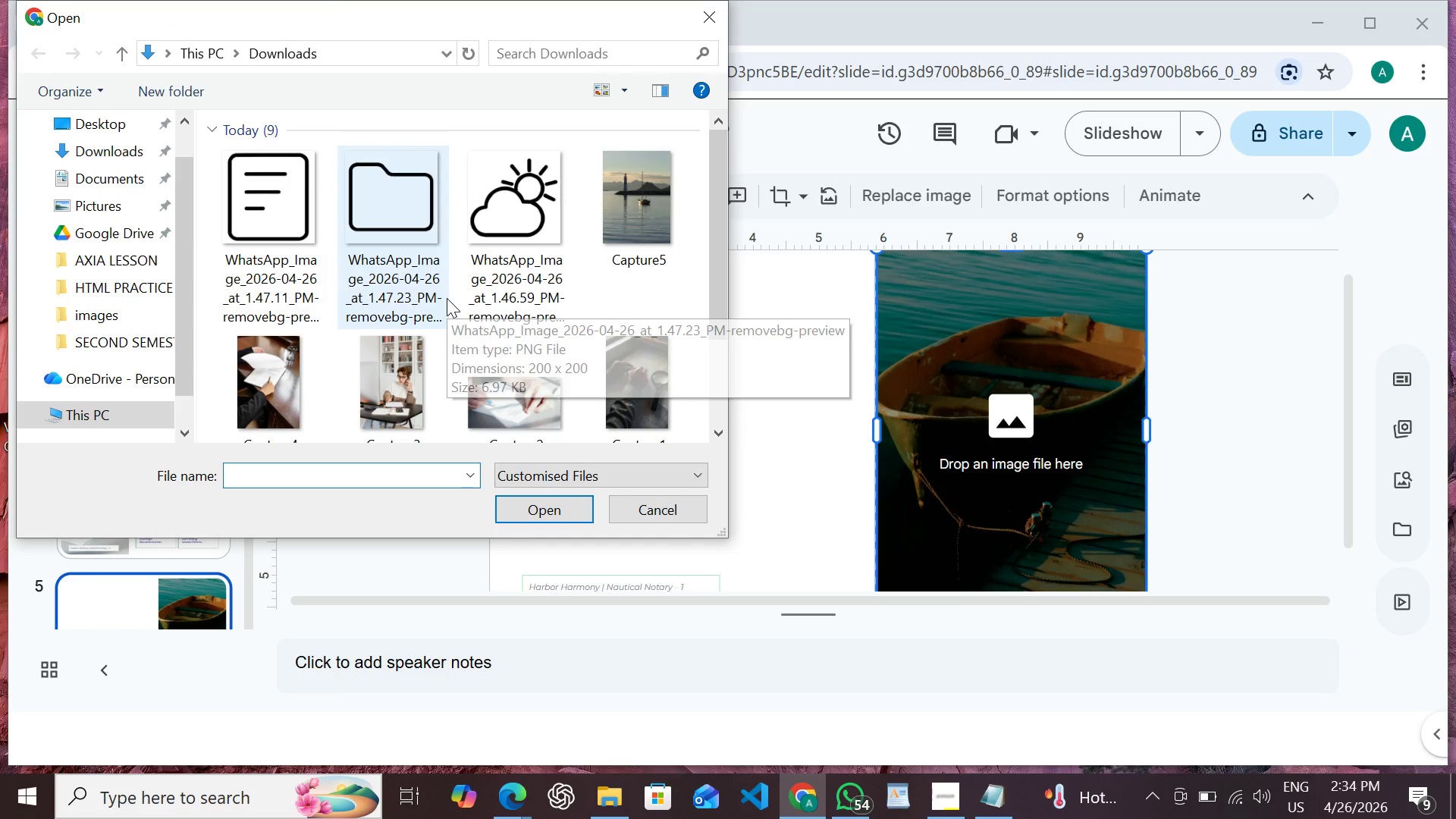 
wait(5.41)
 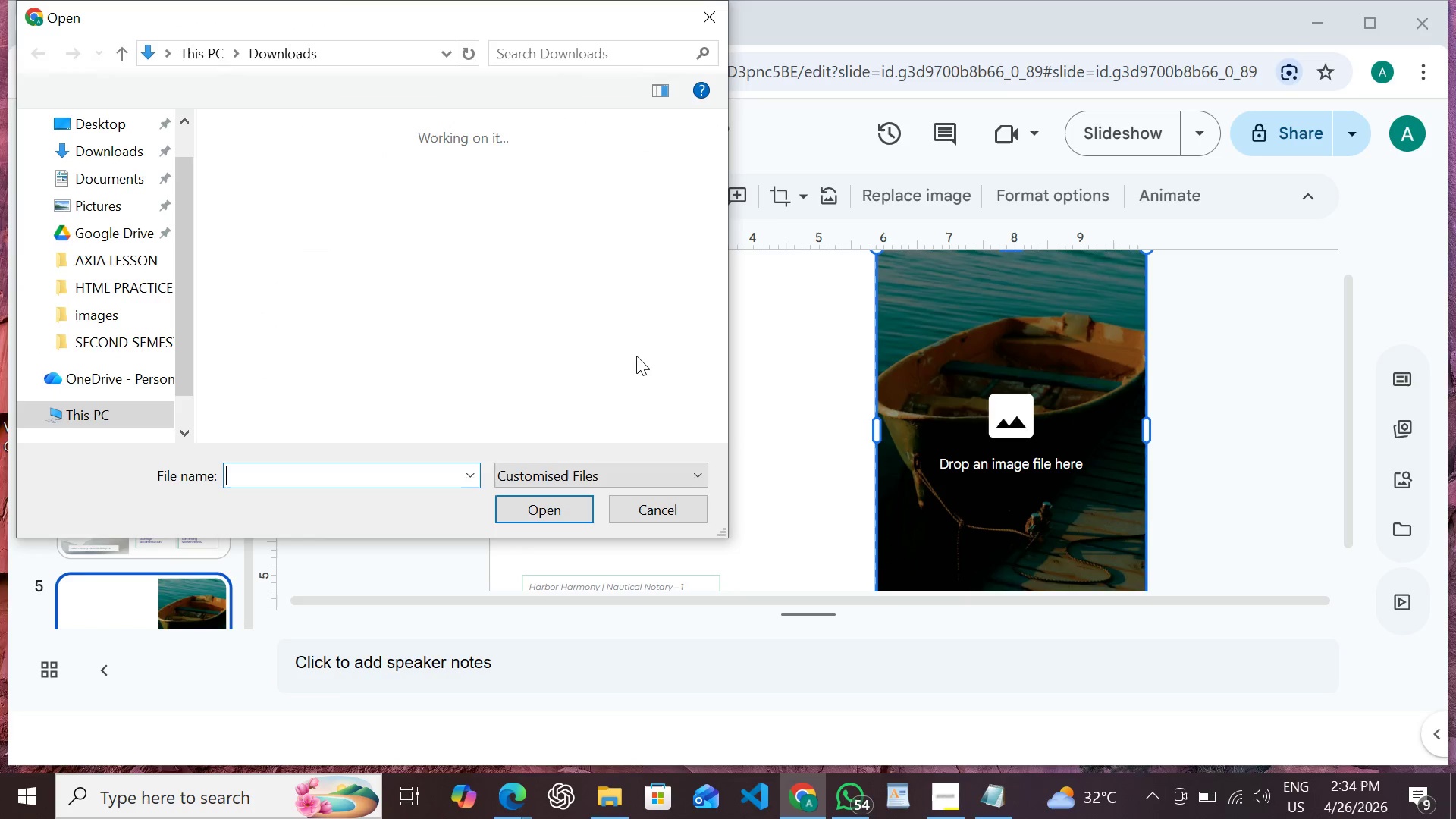 
double_click([398, 361])
 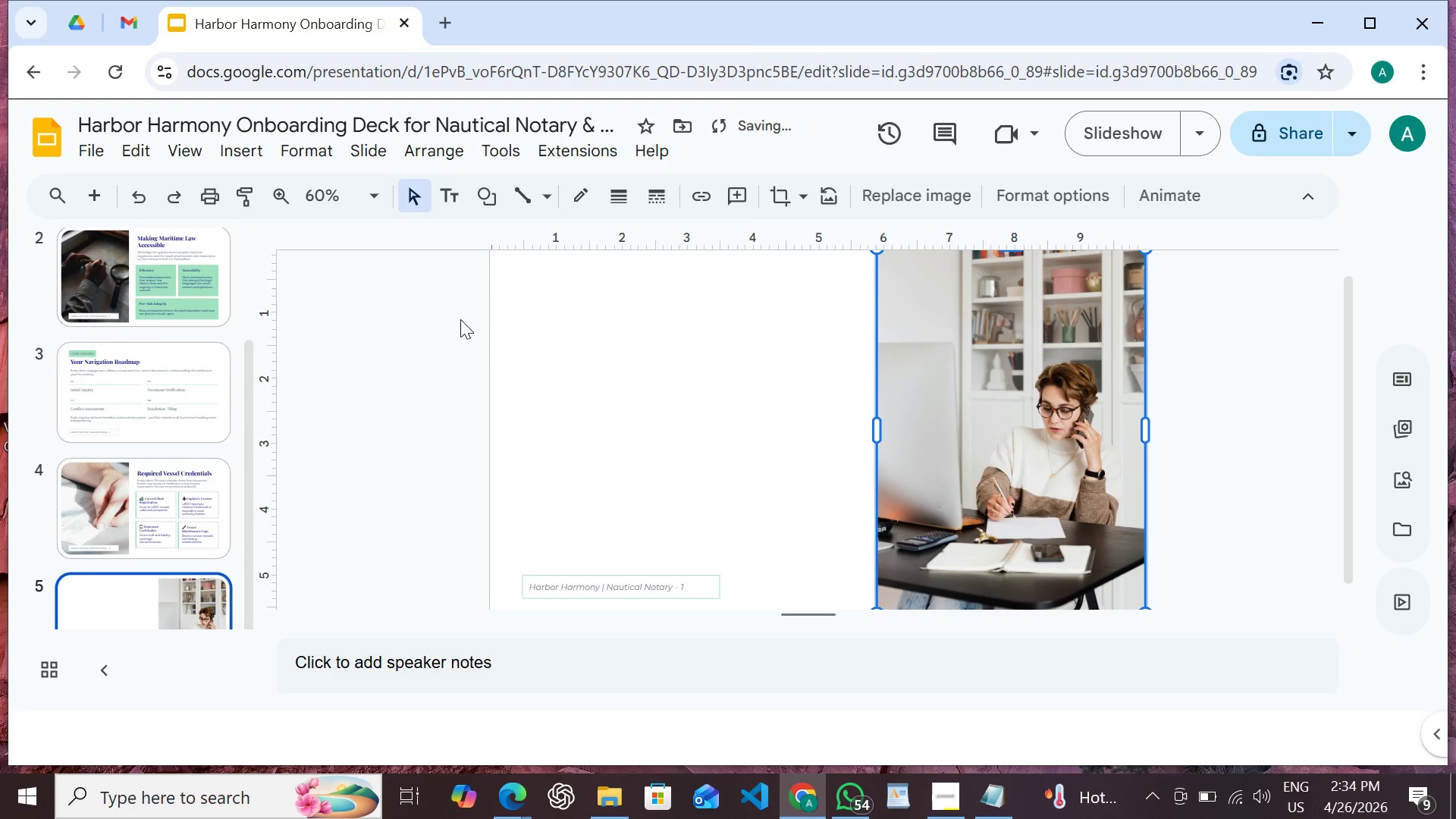 
wait(8.36)
 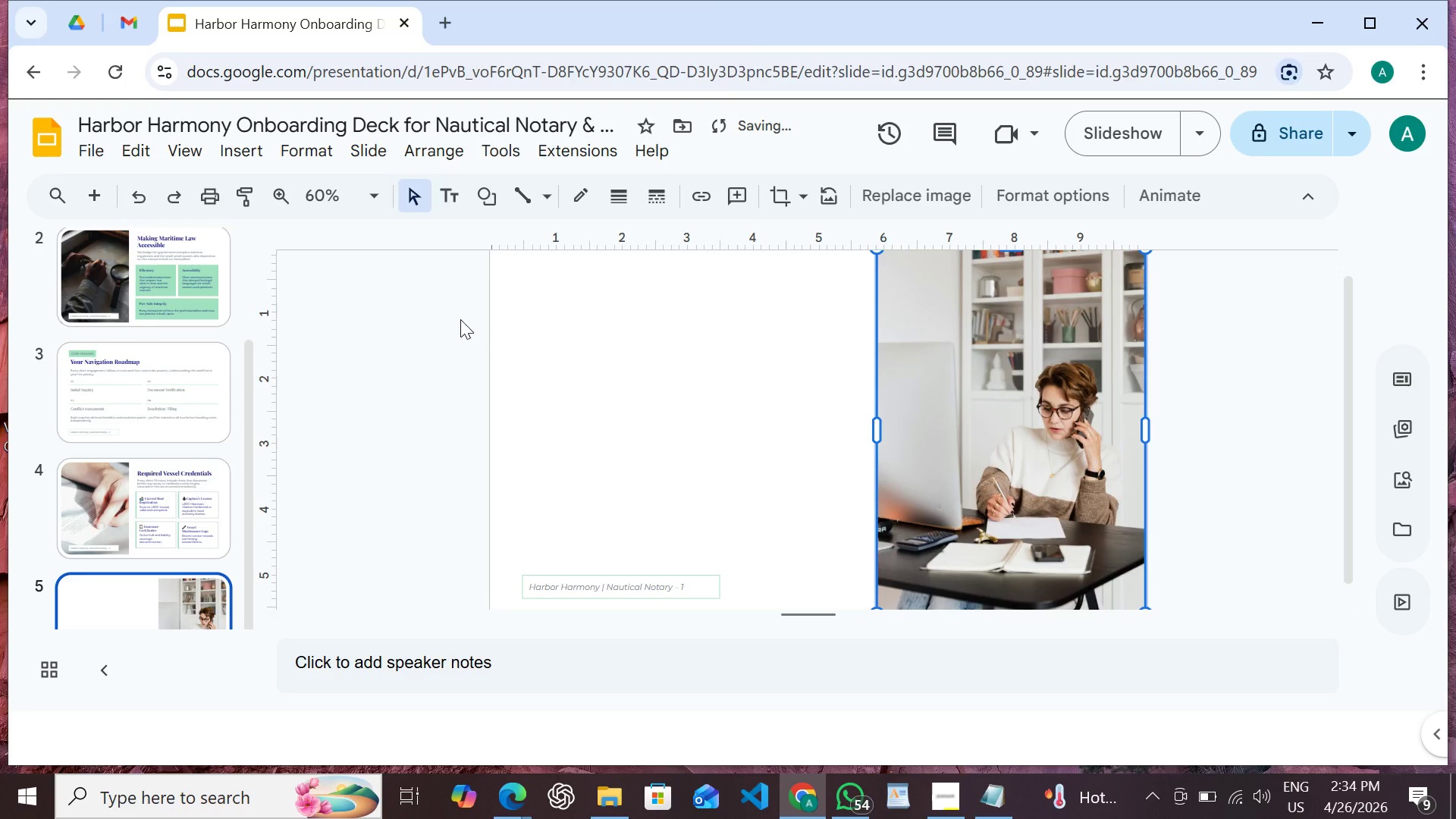 
left_click([683, 584])
 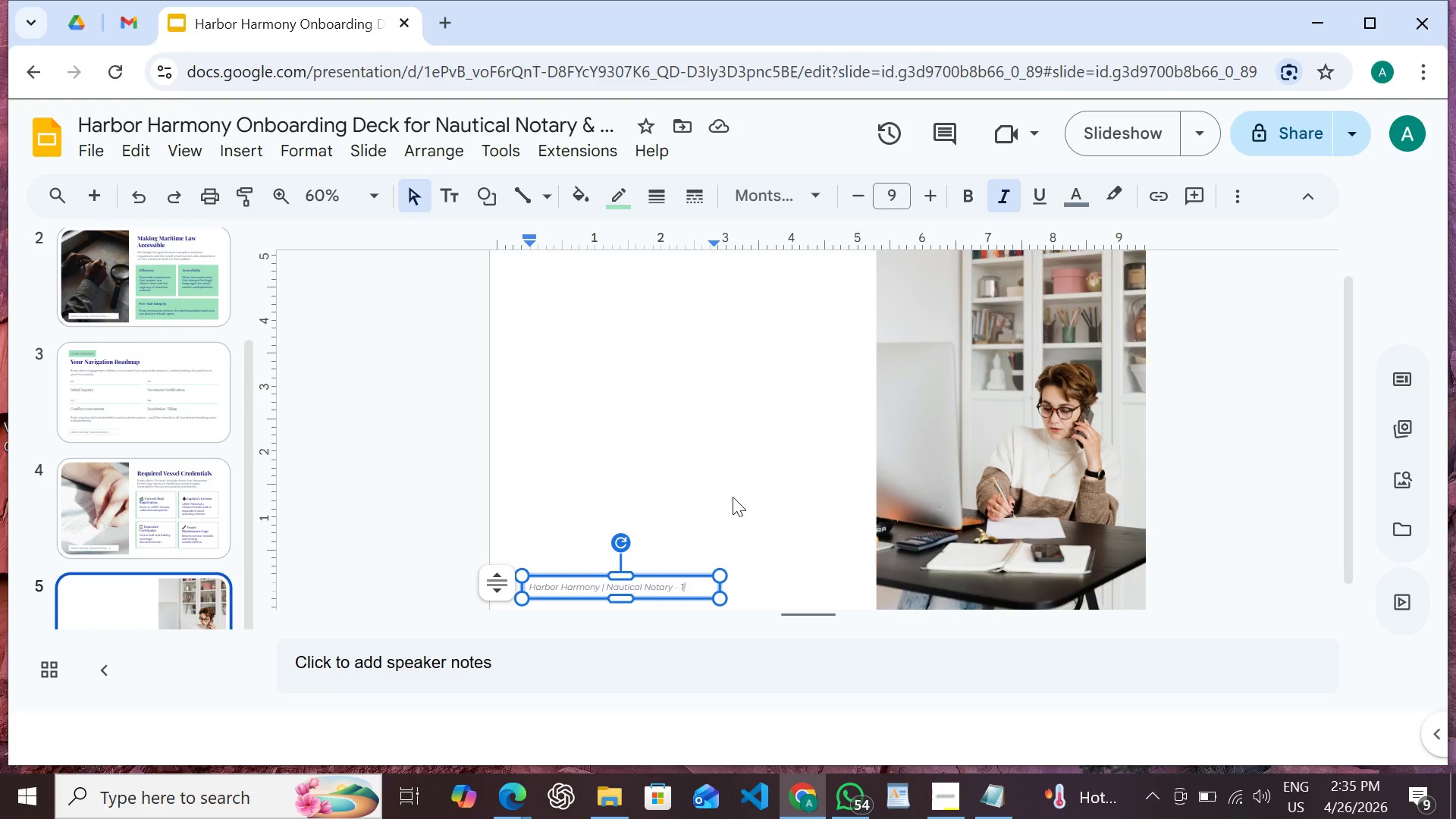 
key(Backspace)
 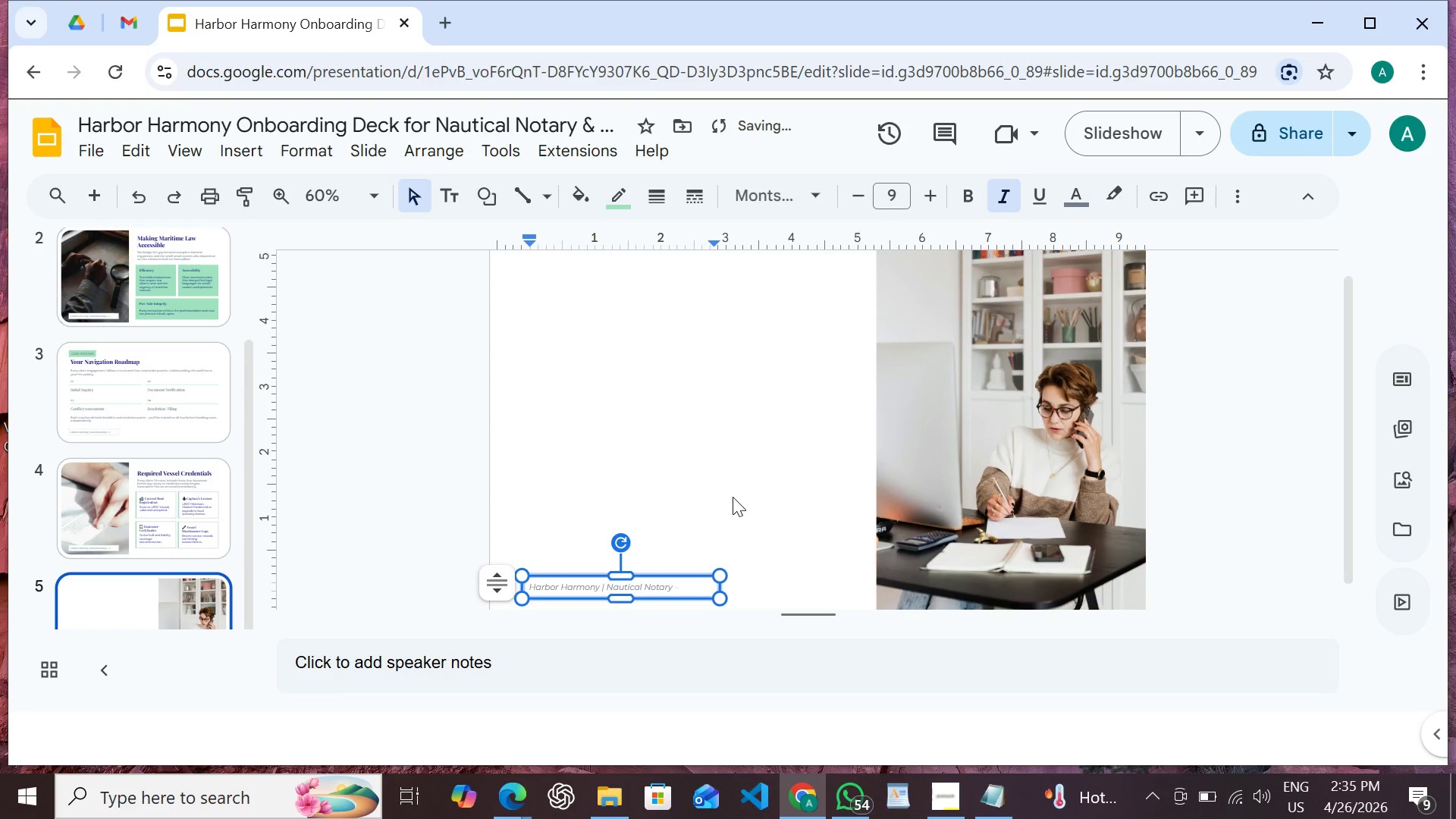 
key(5)
 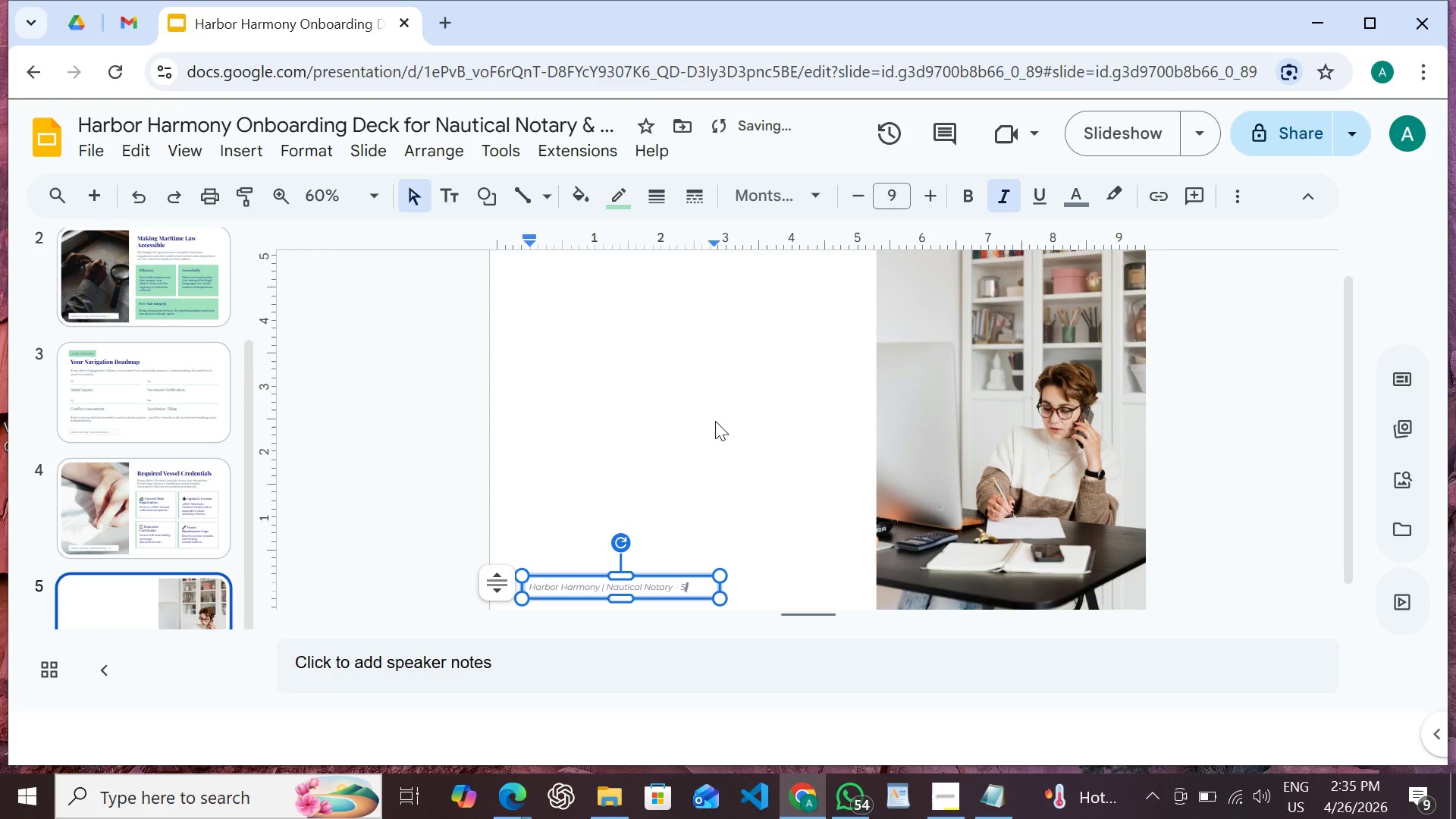 
left_click([679, 410])
 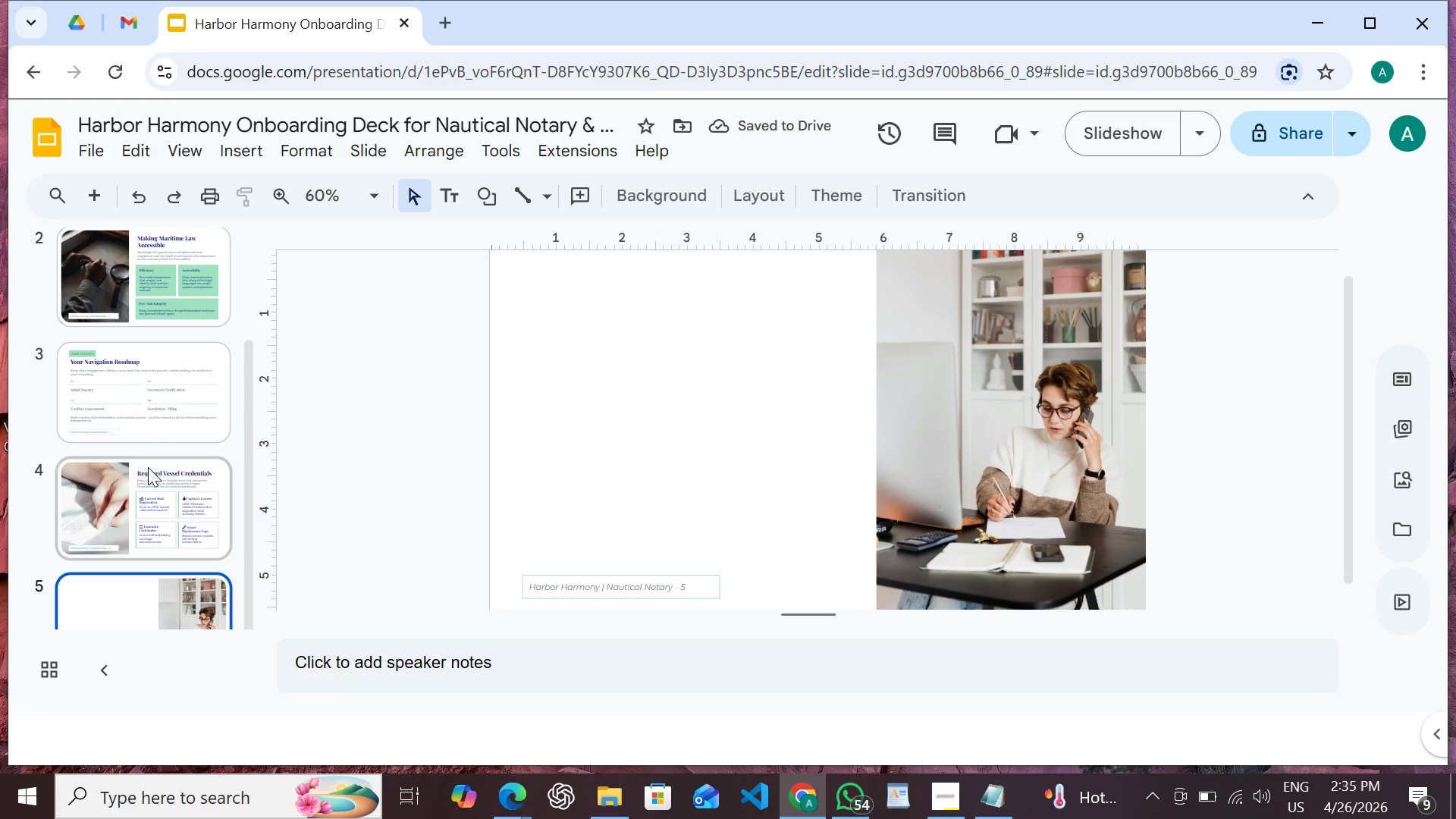 
left_click([127, 479])
 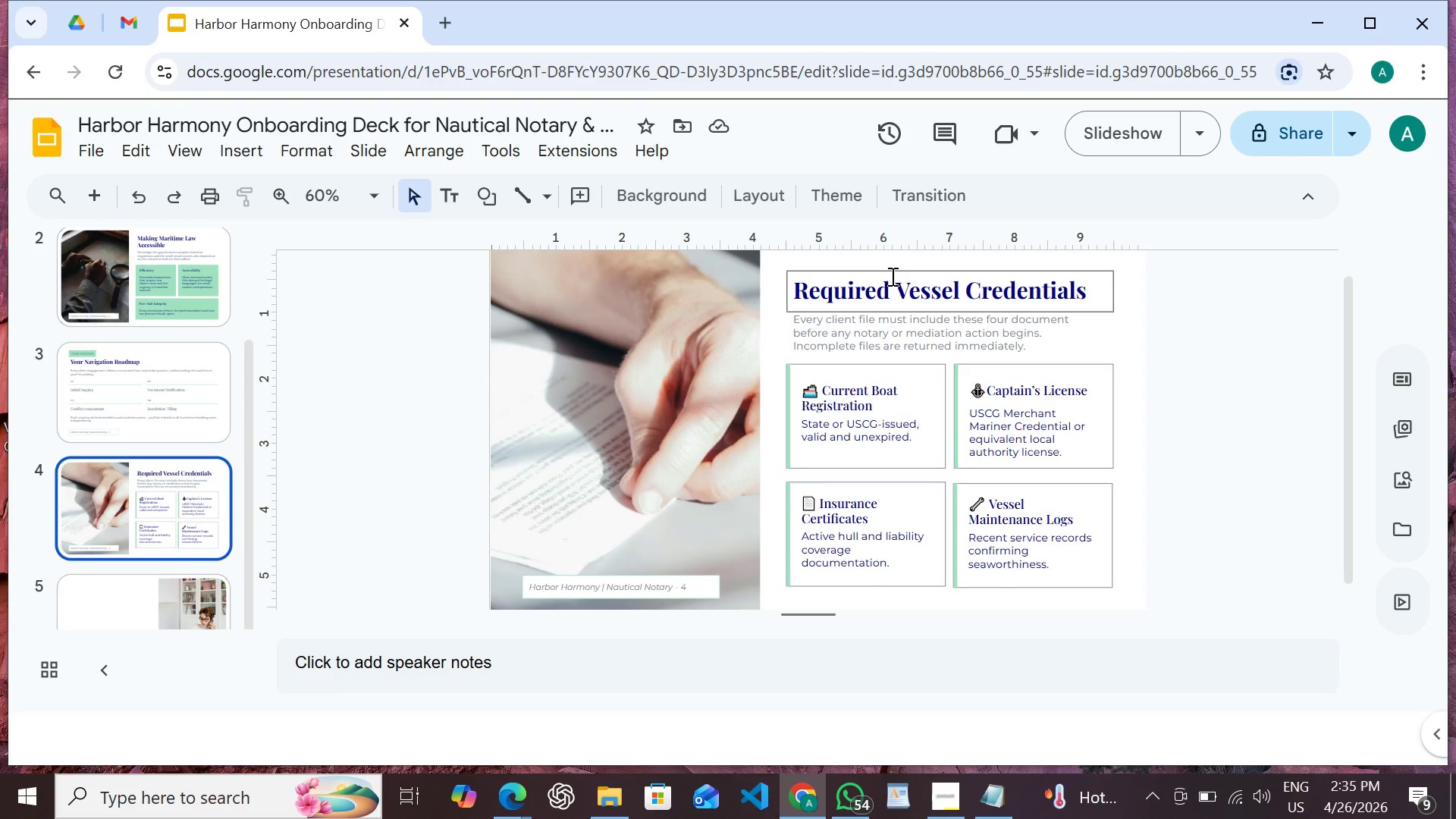 
left_click([891, 275])
 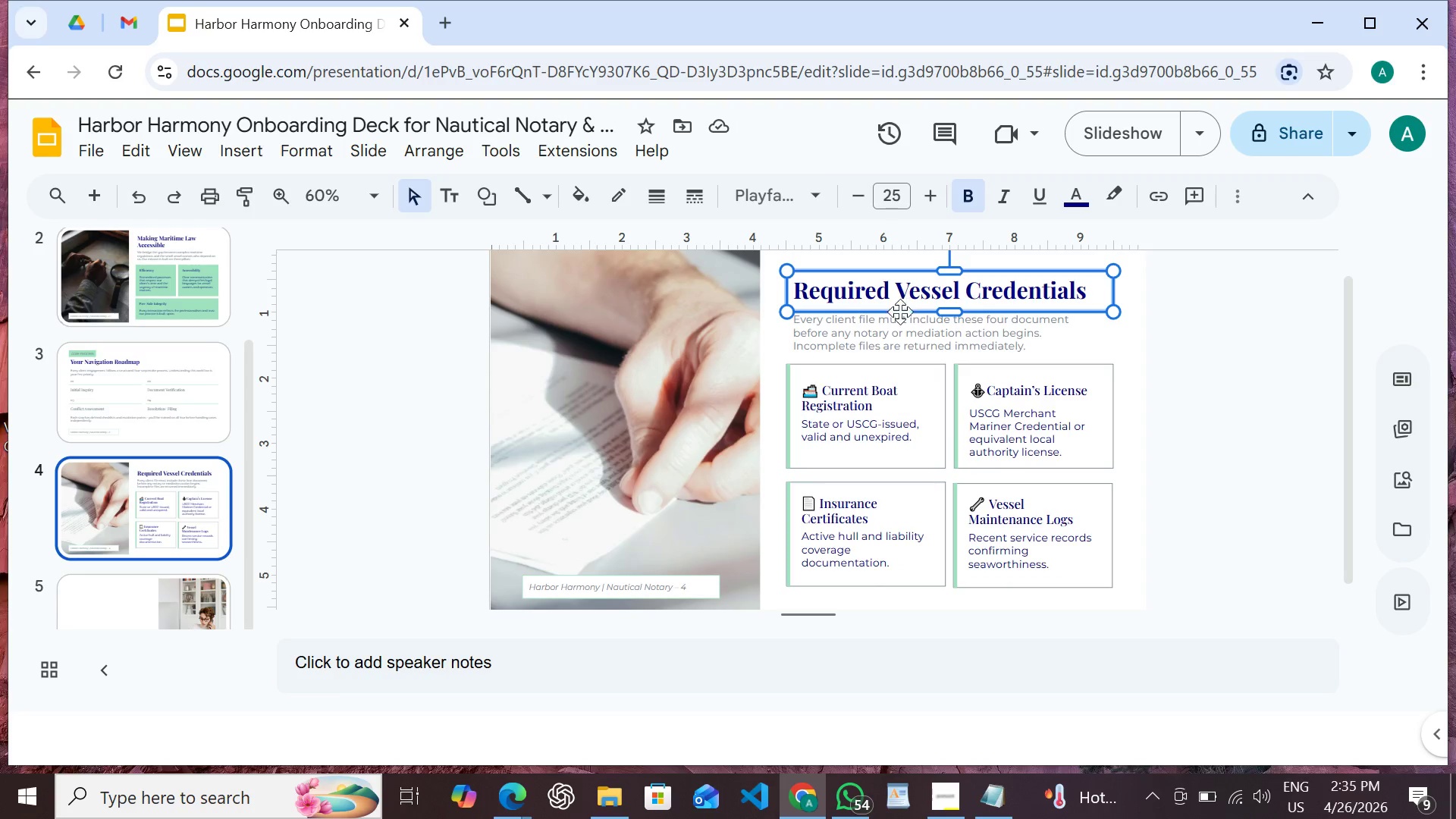 
hold_key(key=ShiftLeft, duration=0.67)
left_click([896, 326])
 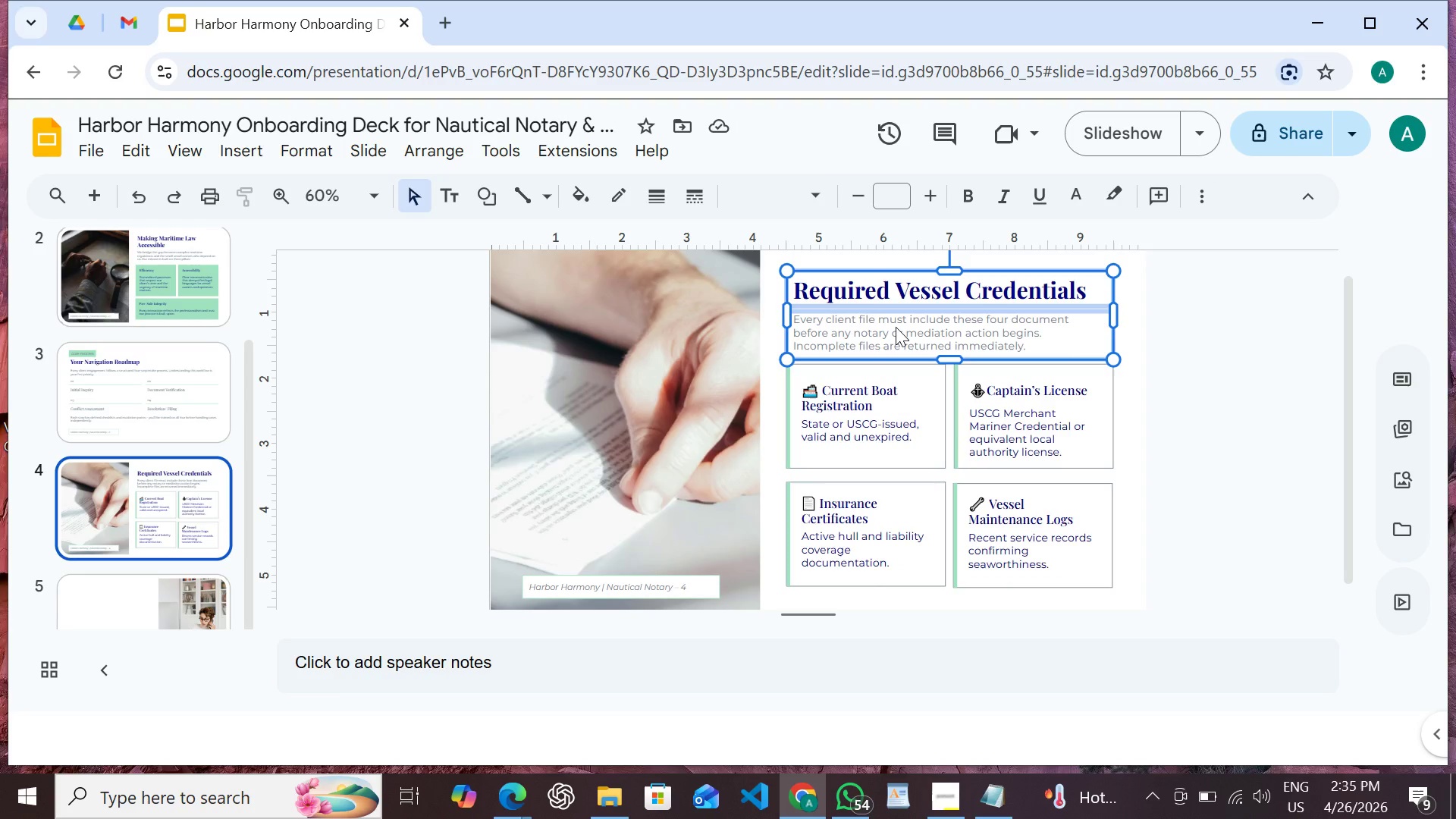 
right_click([896, 327])
 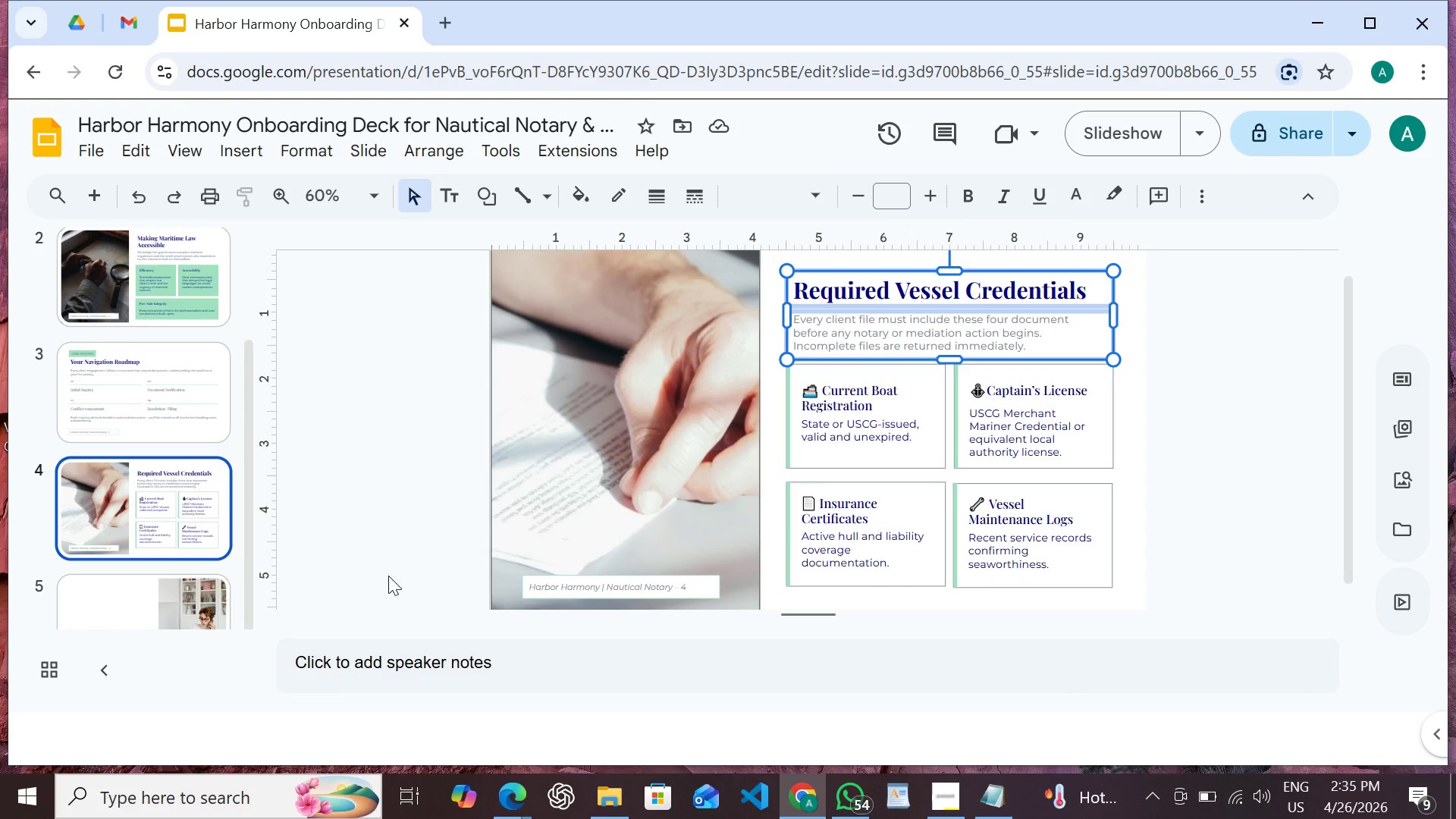 
left_click([117, 606])
 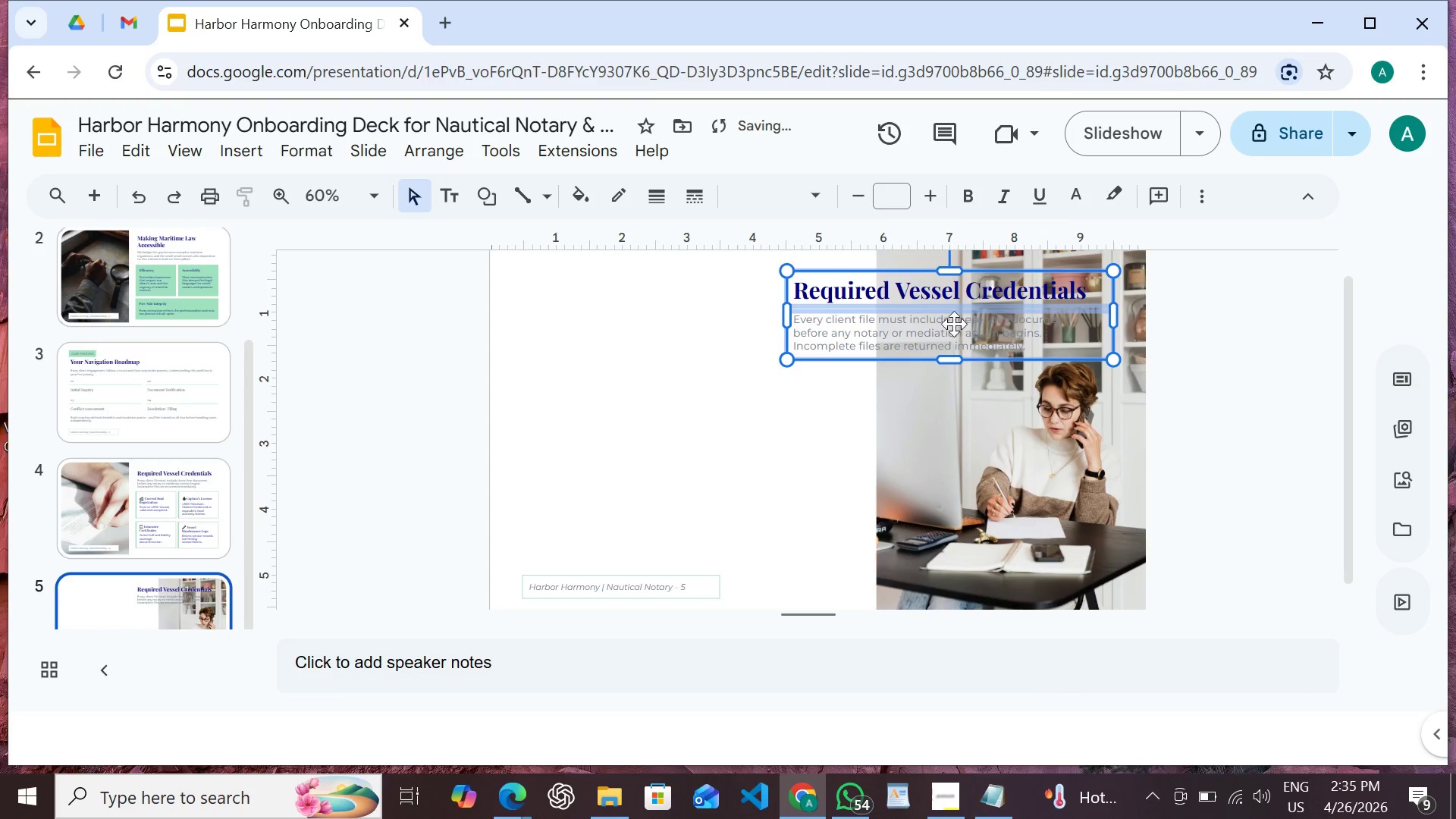 
left_click_drag(start_coordinate=[948, 305], to_coordinate=[681, 303])
 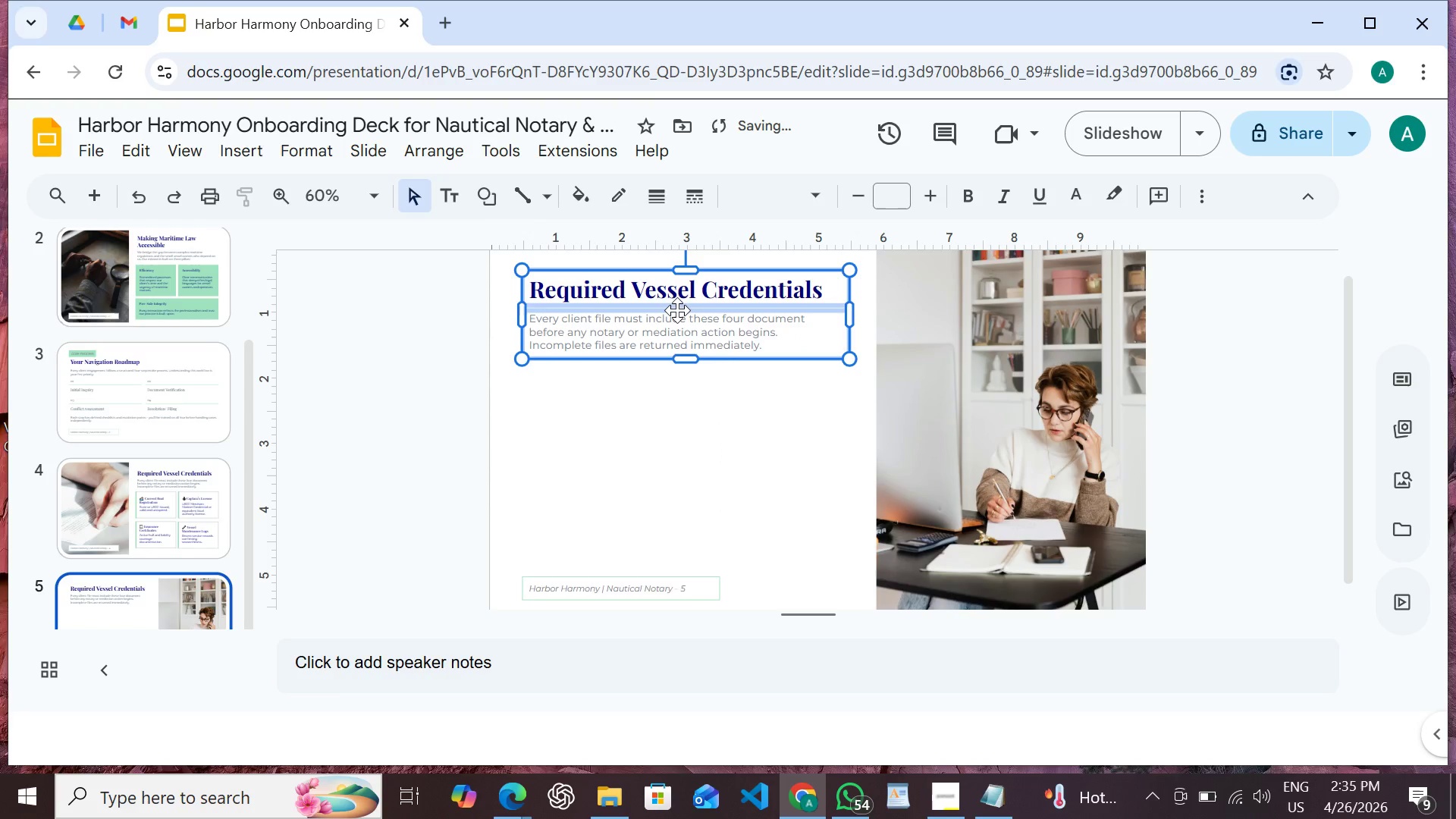 
scroll: coordinate [677, 310], scroll_direction: up, amount: 1.0
 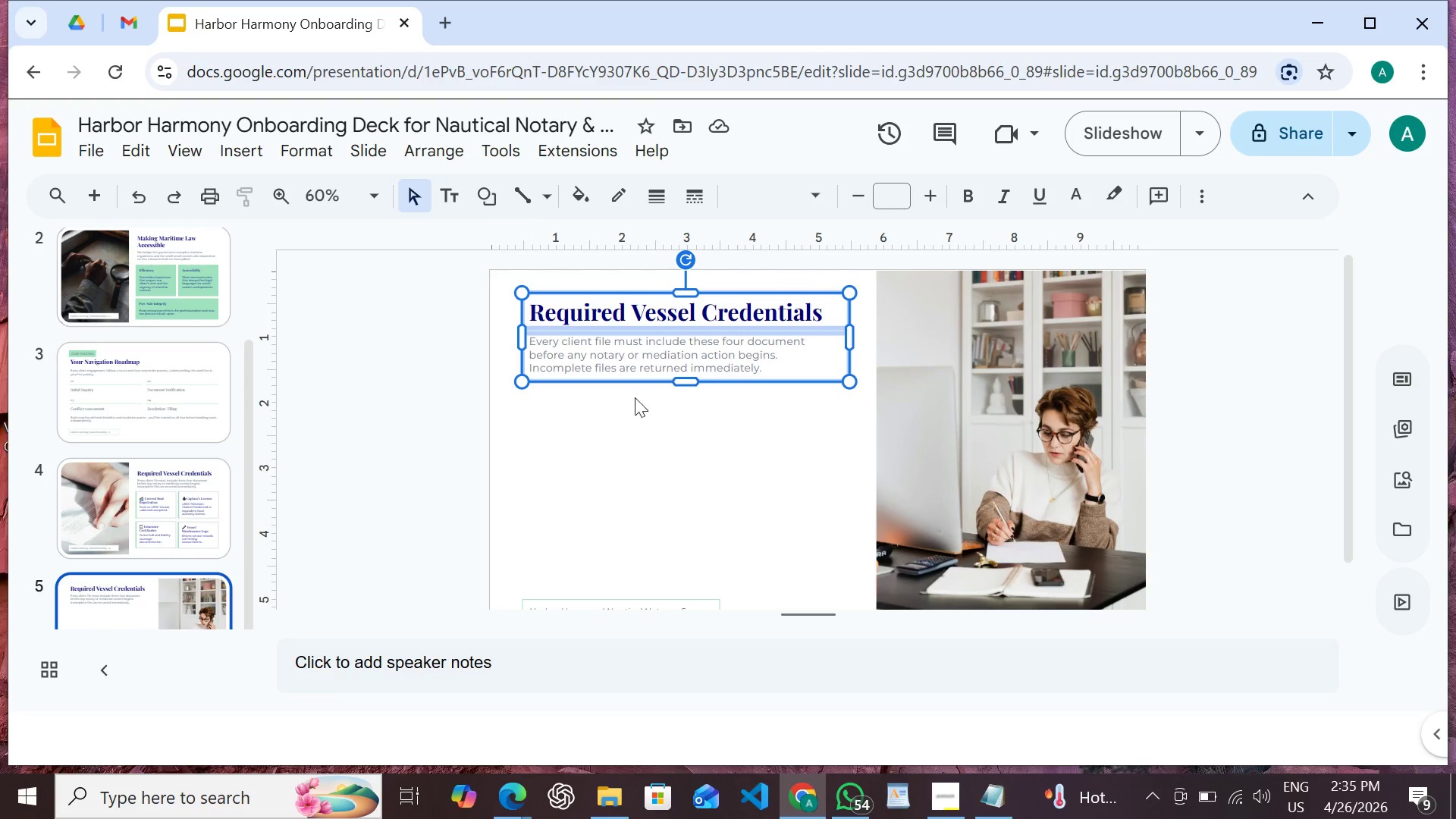 
wait(11.32)
 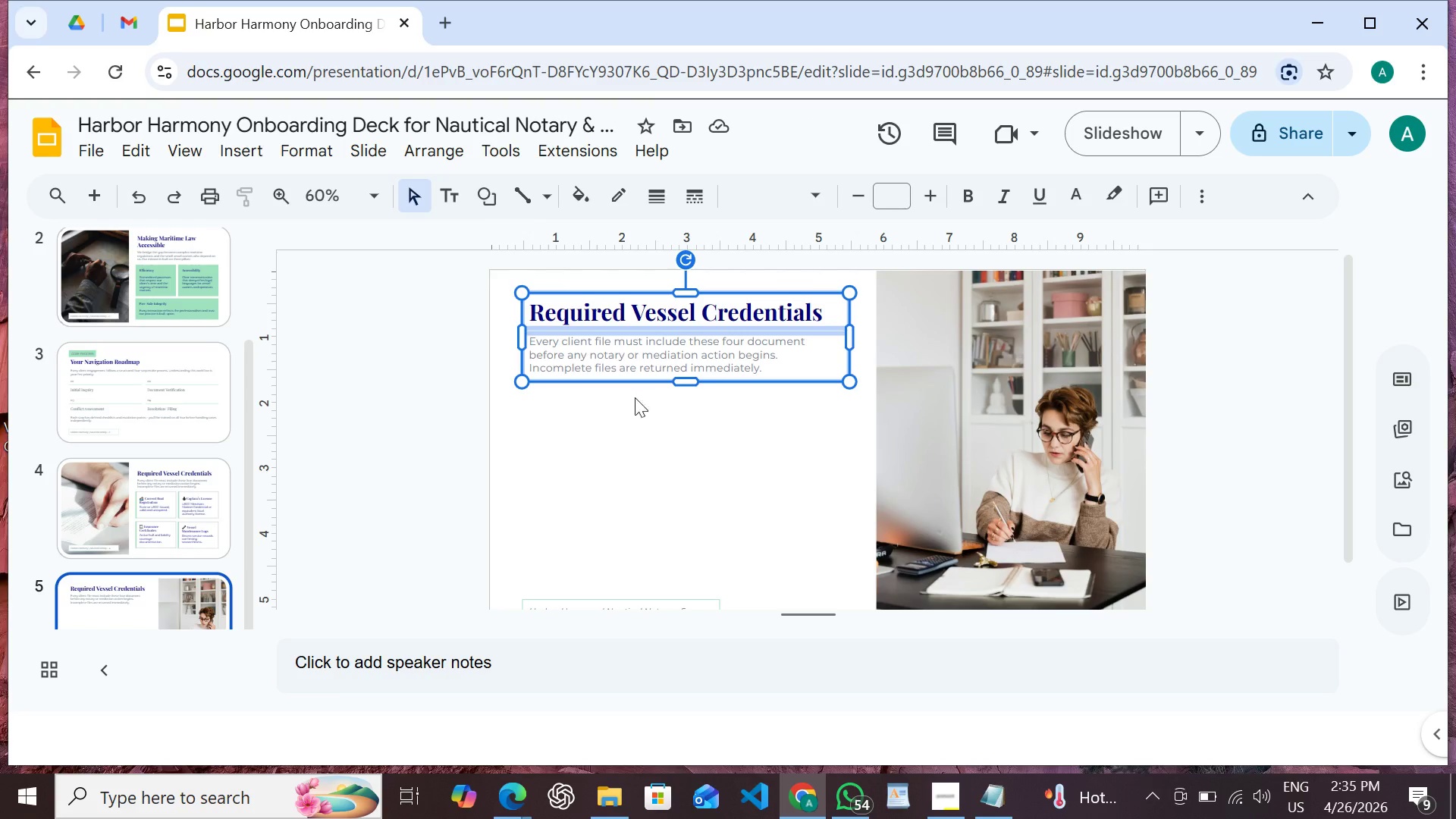 
left_click([609, 432])
 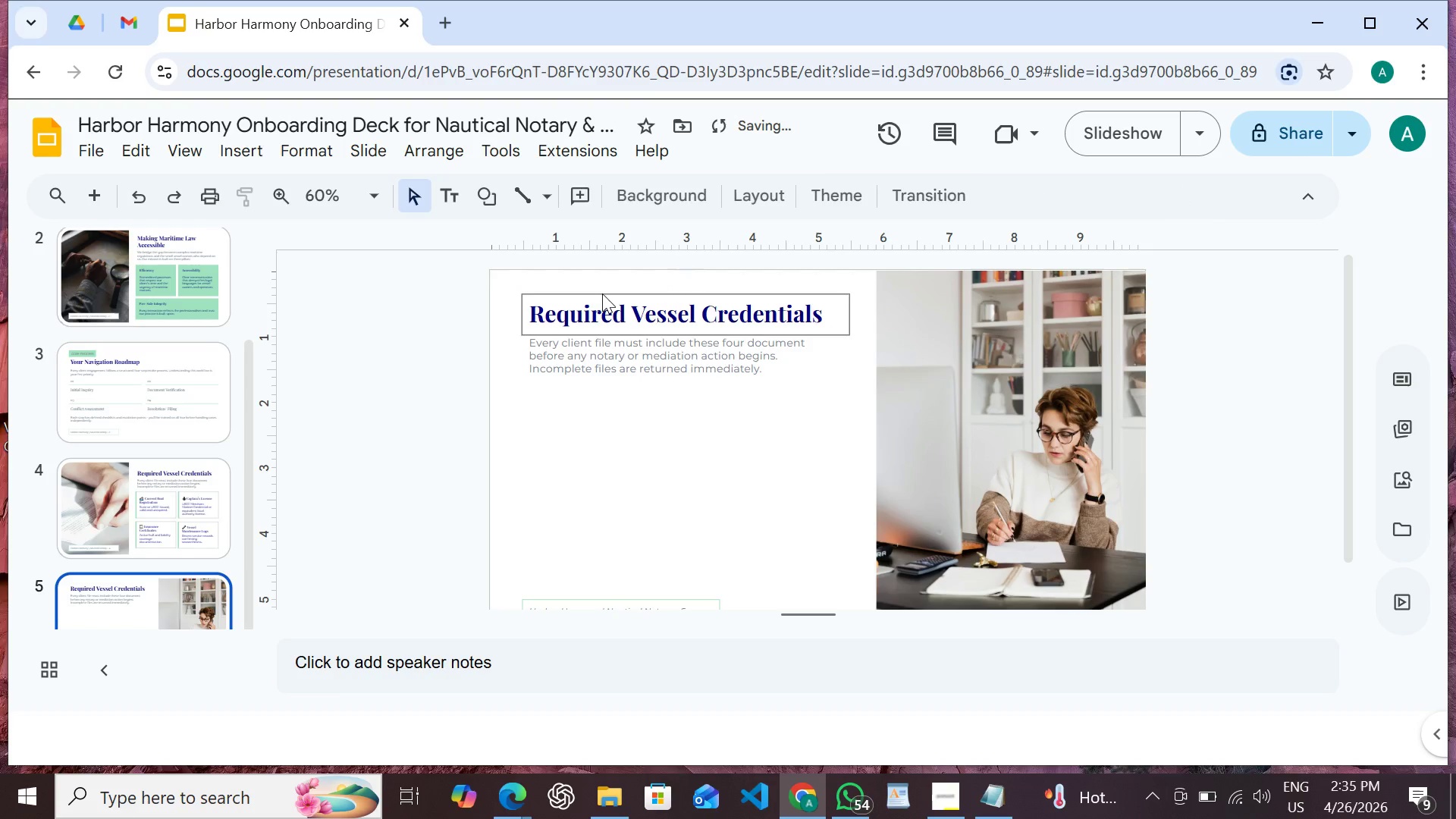 
double_click([602, 293])
 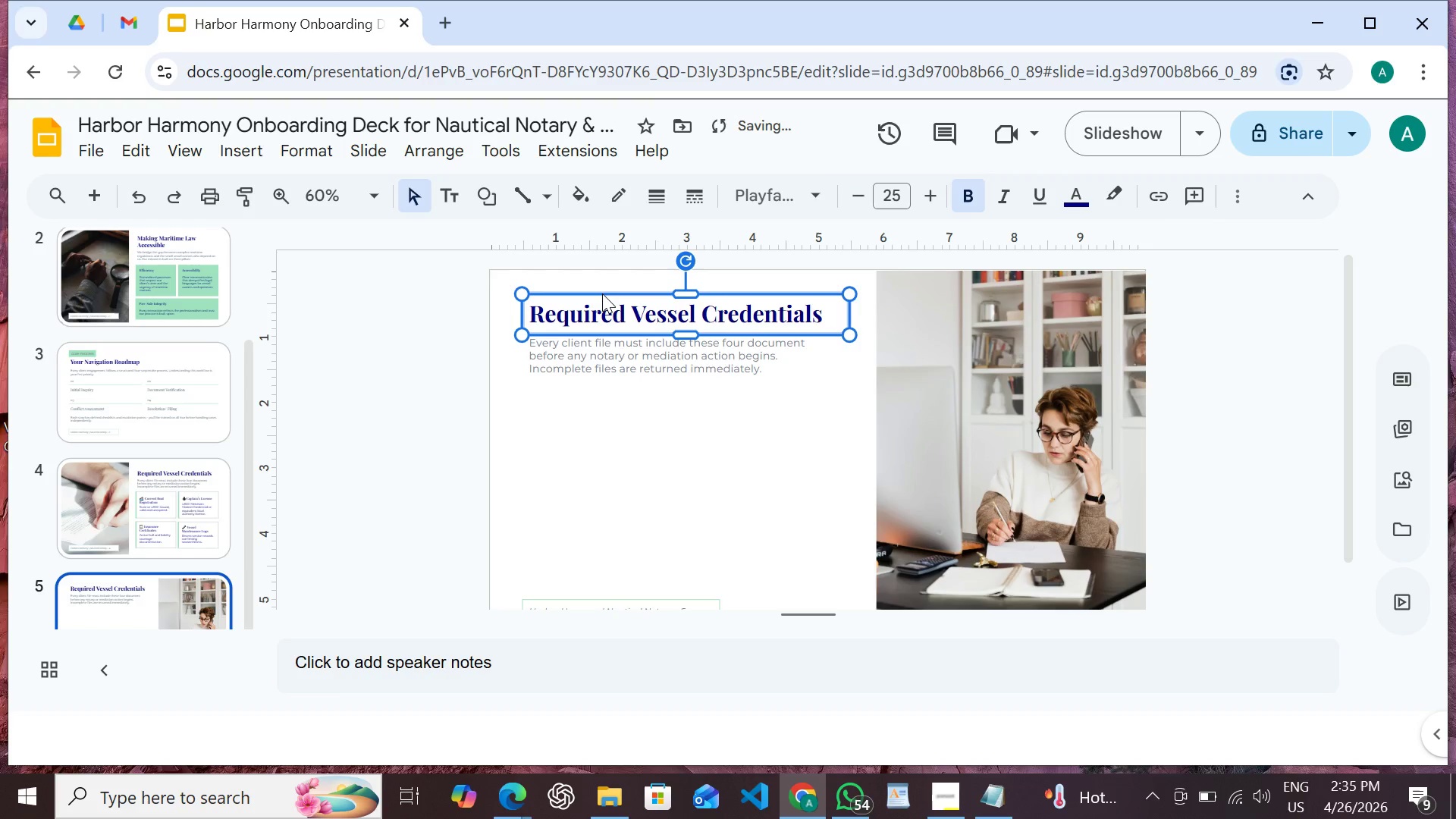 
triple_click([602, 293])
 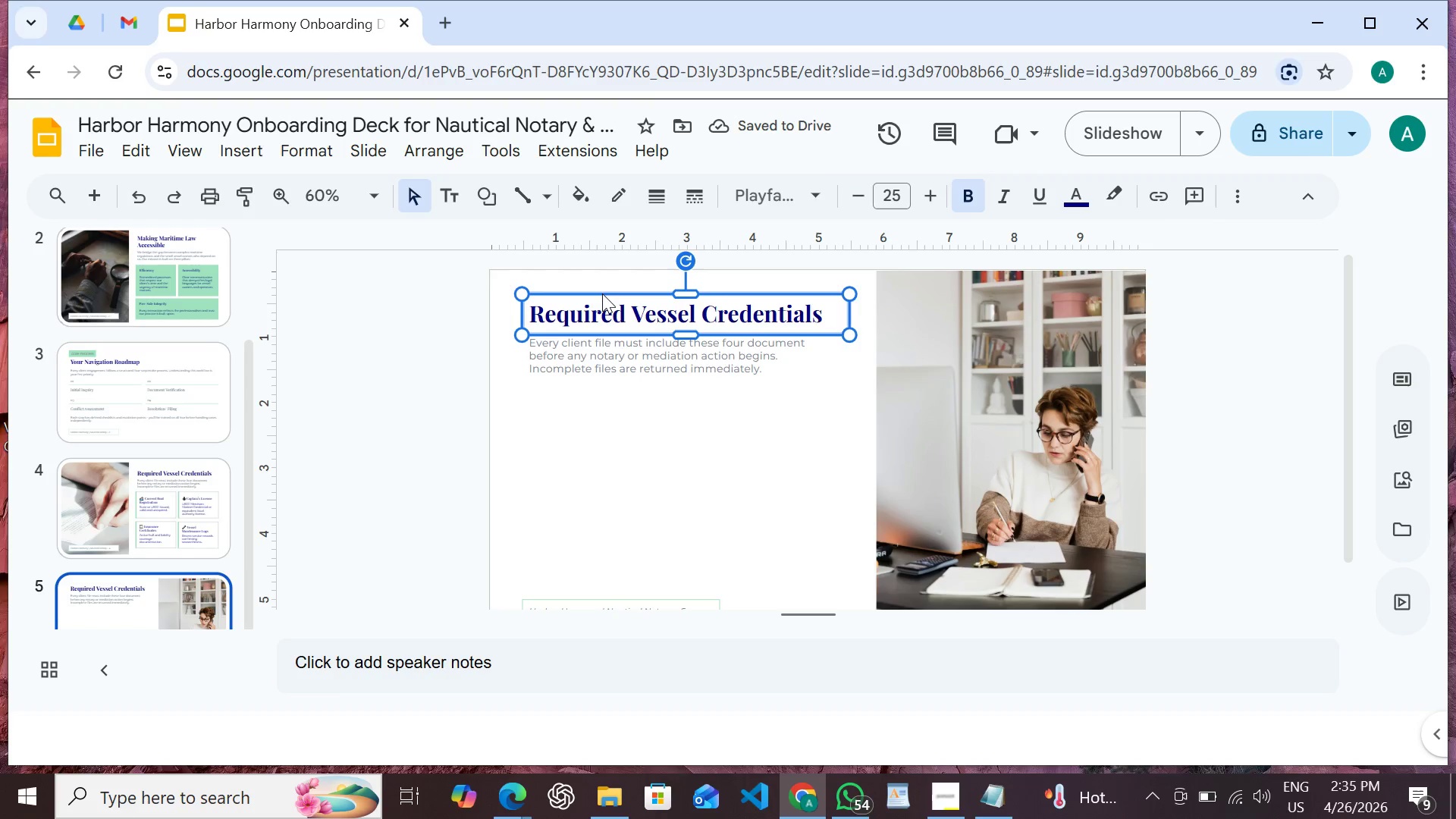 
triple_click([602, 293])
 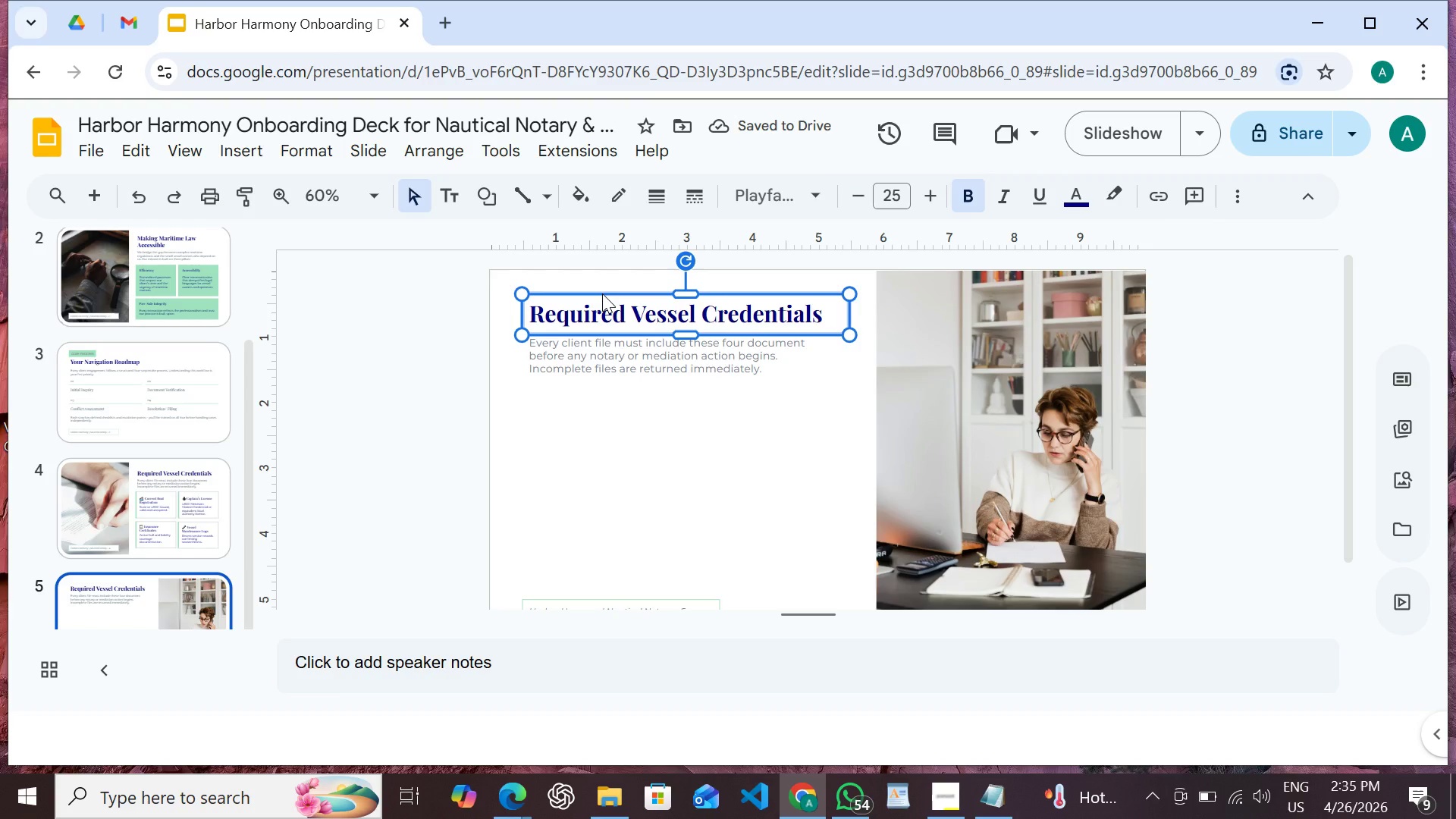 
triple_click([602, 293])
 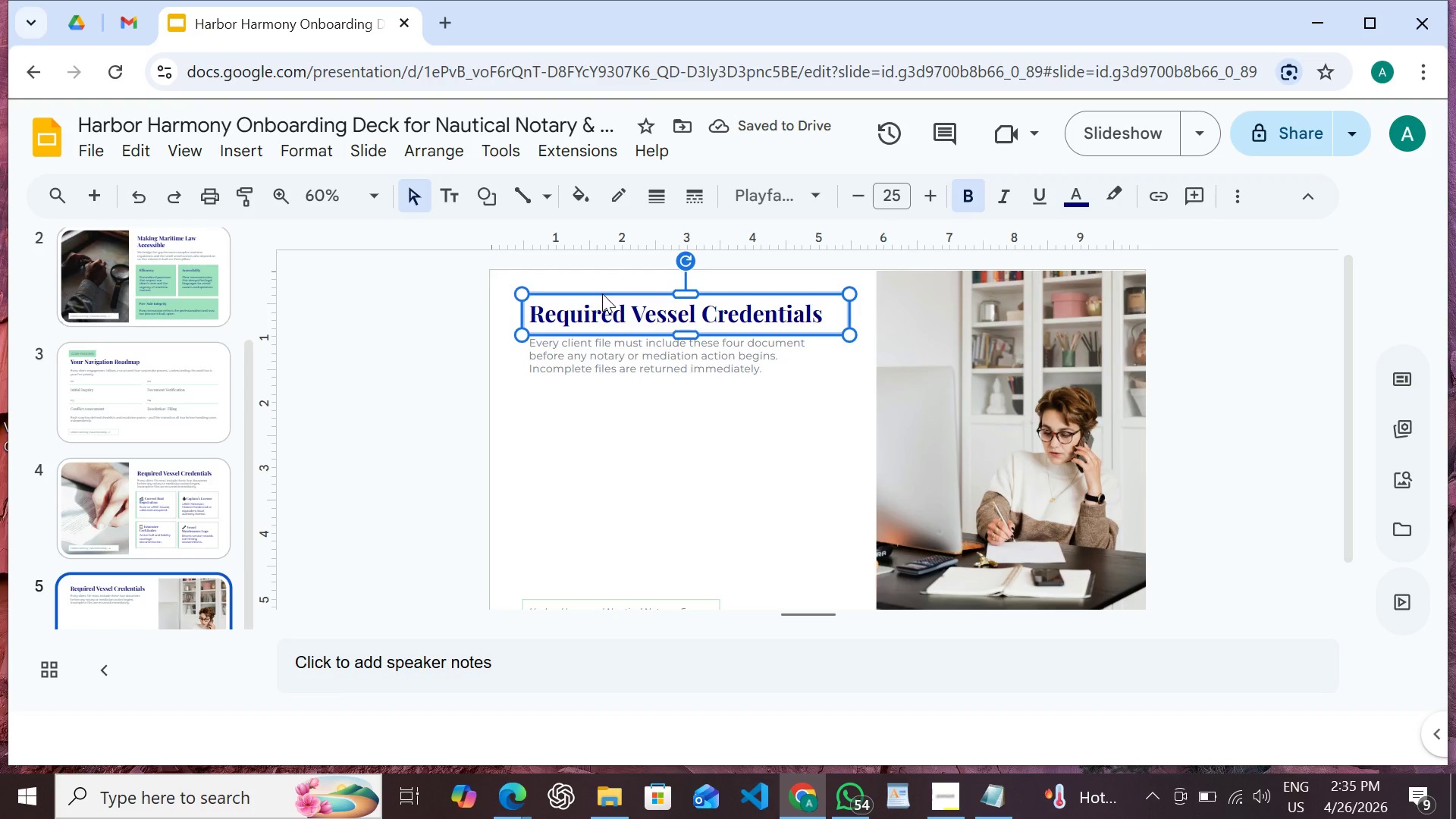 
triple_click([602, 293])
 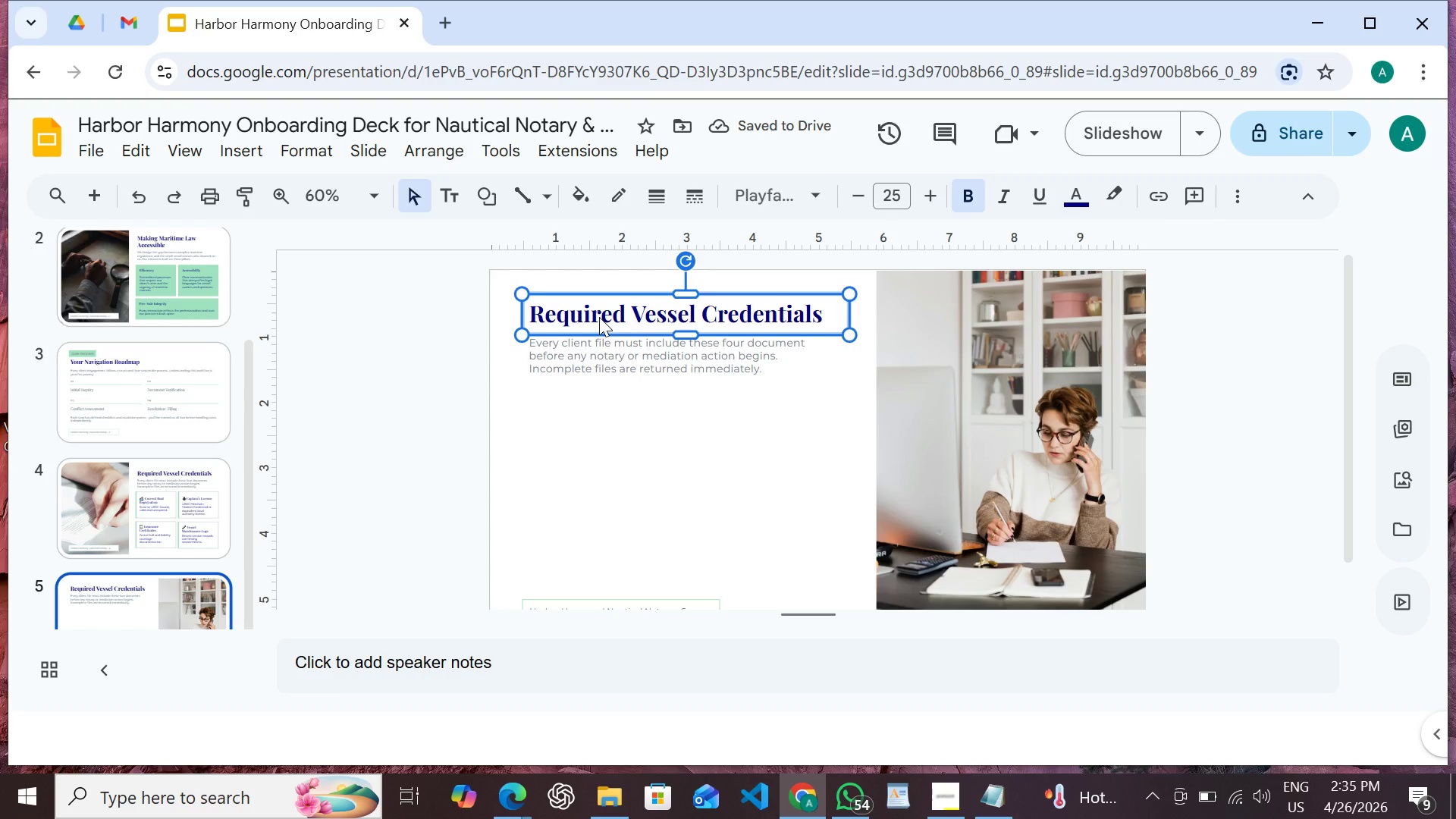 
triple_click([599, 317])
 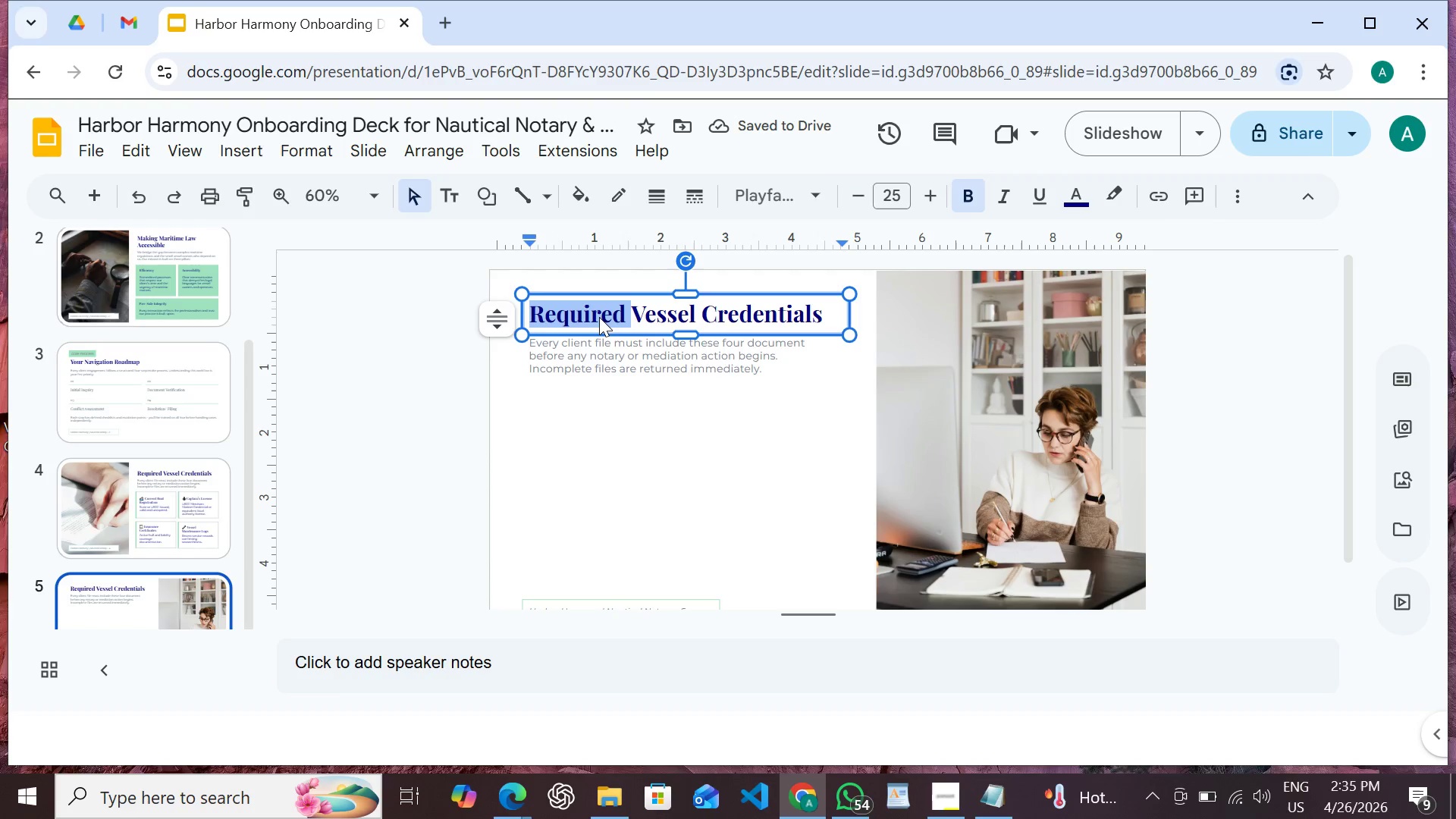 
triple_click([599, 317])
 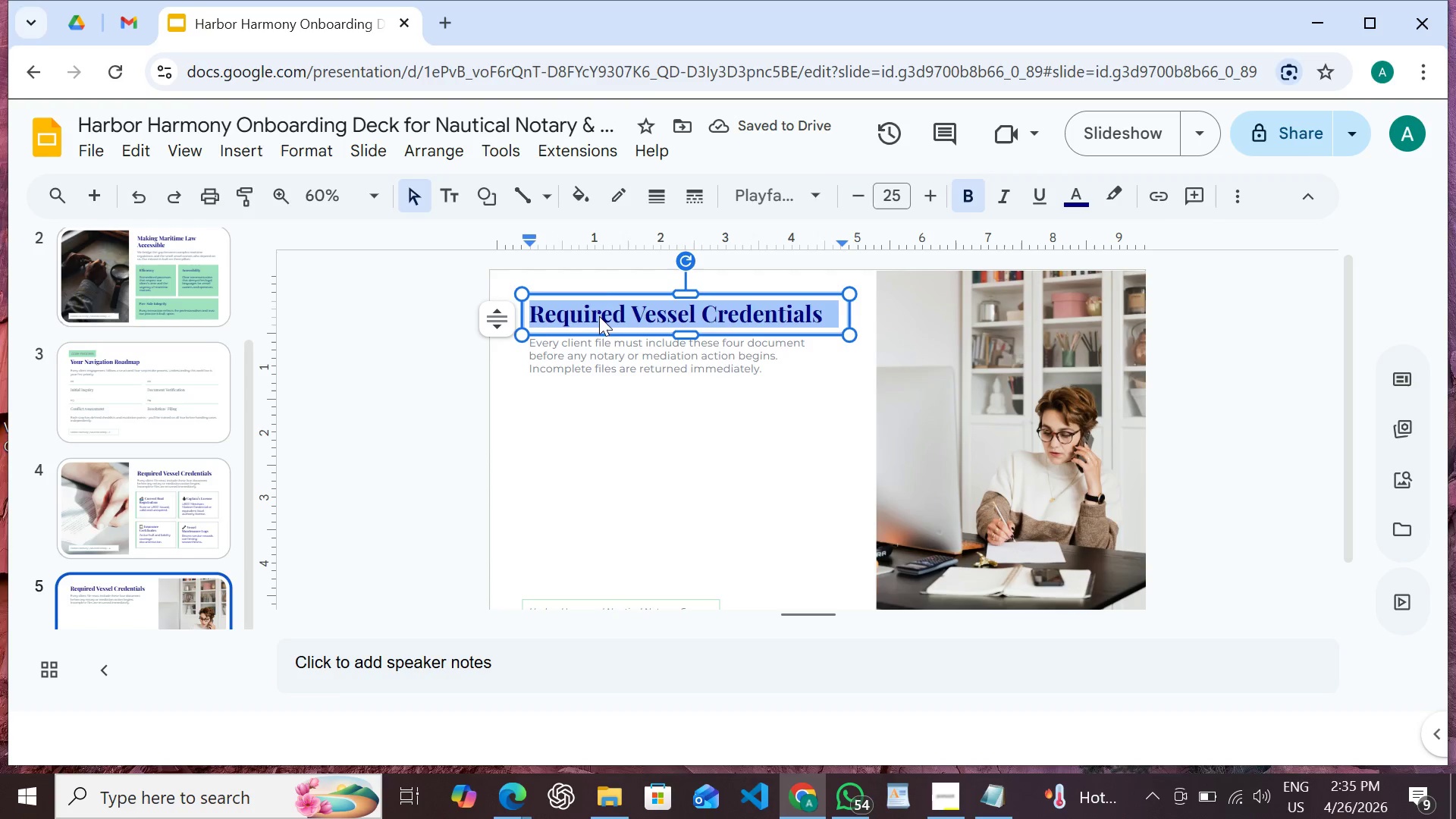 
triple_click([599, 316])
 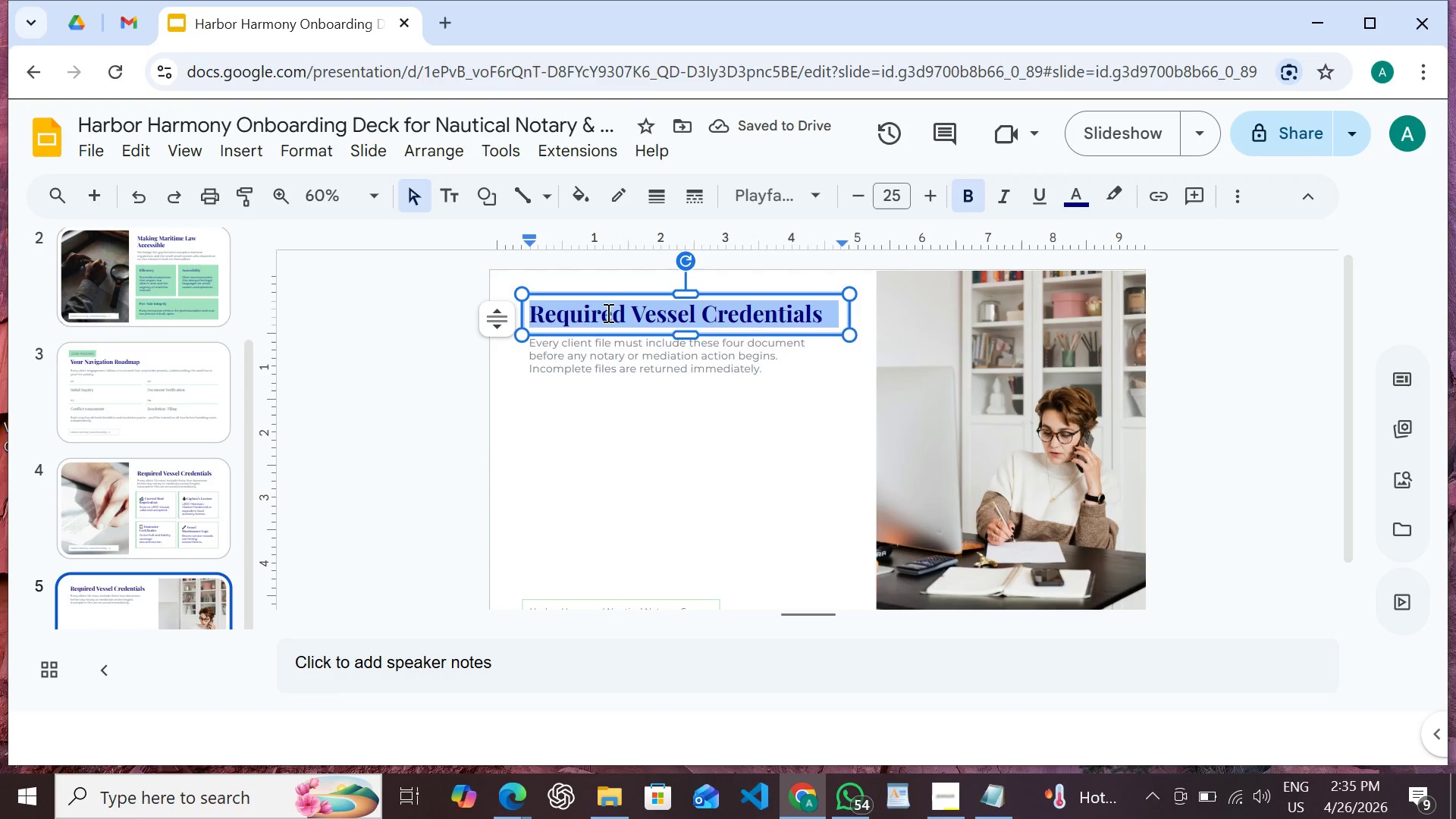 
type(The Vic)
key(Backspace)
key(Backspace)
type(oice of the Firm)
 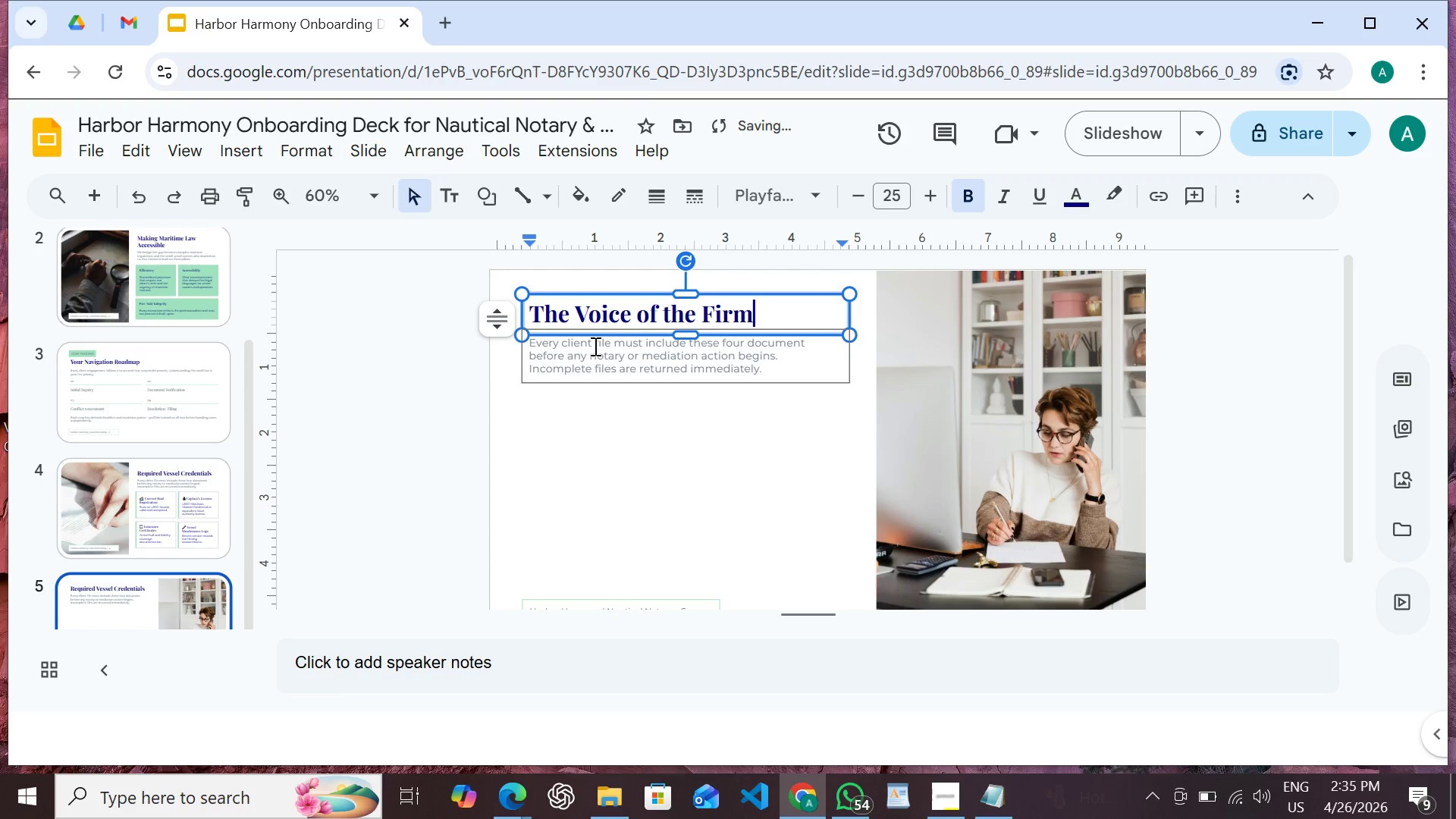 
double_click([594, 346])
 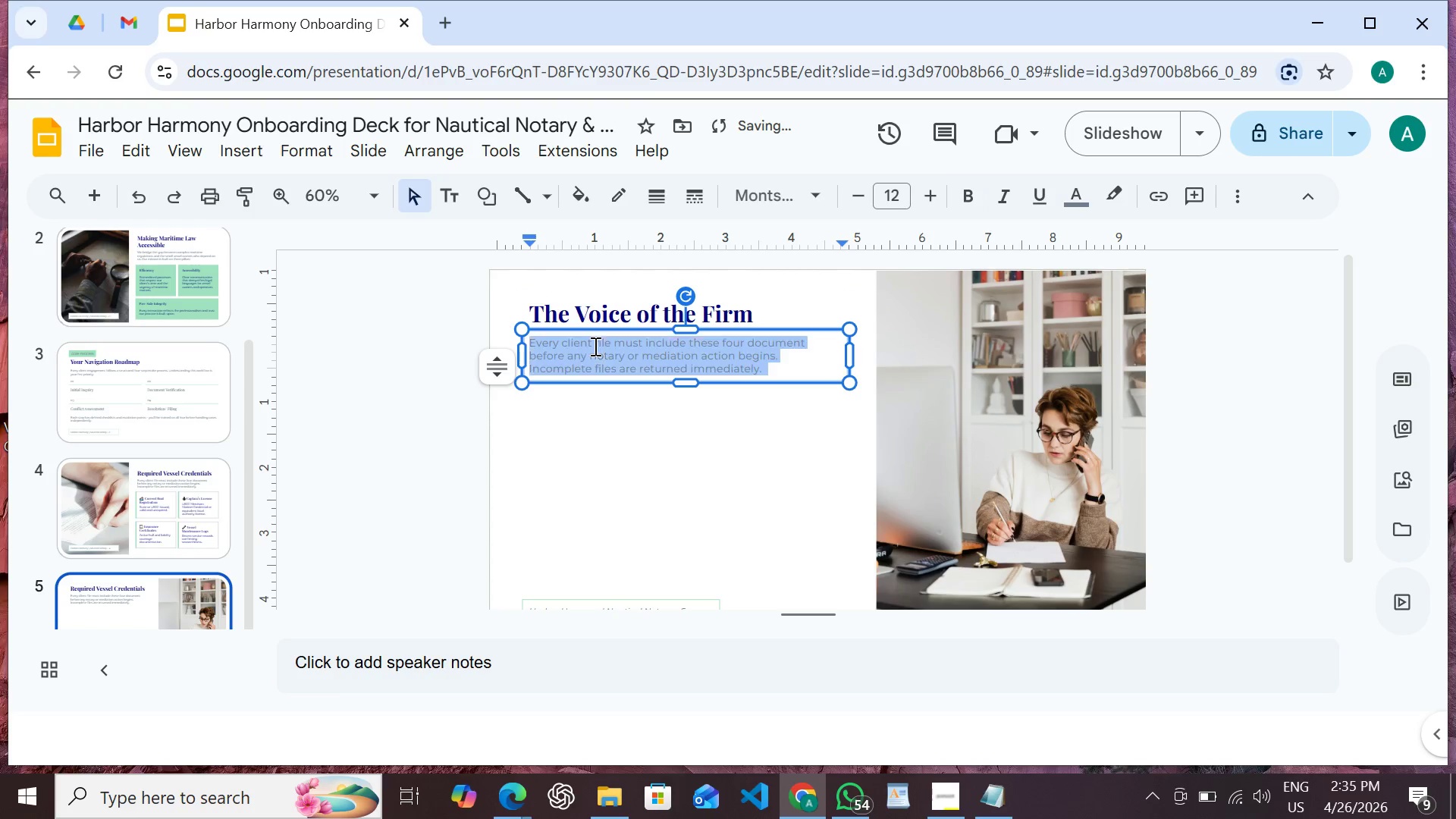 
triple_click([594, 346])
 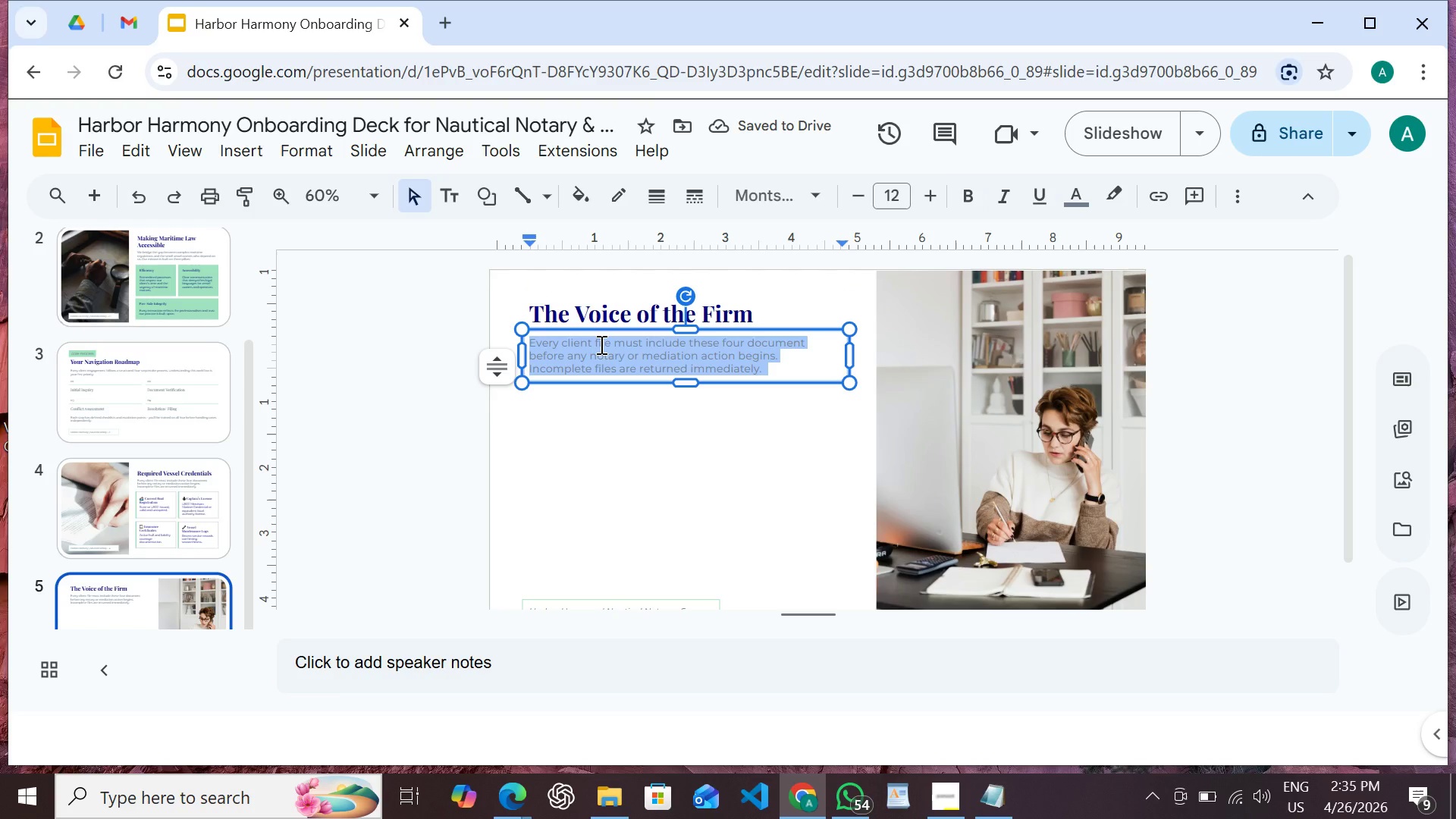 
type(Your com)
 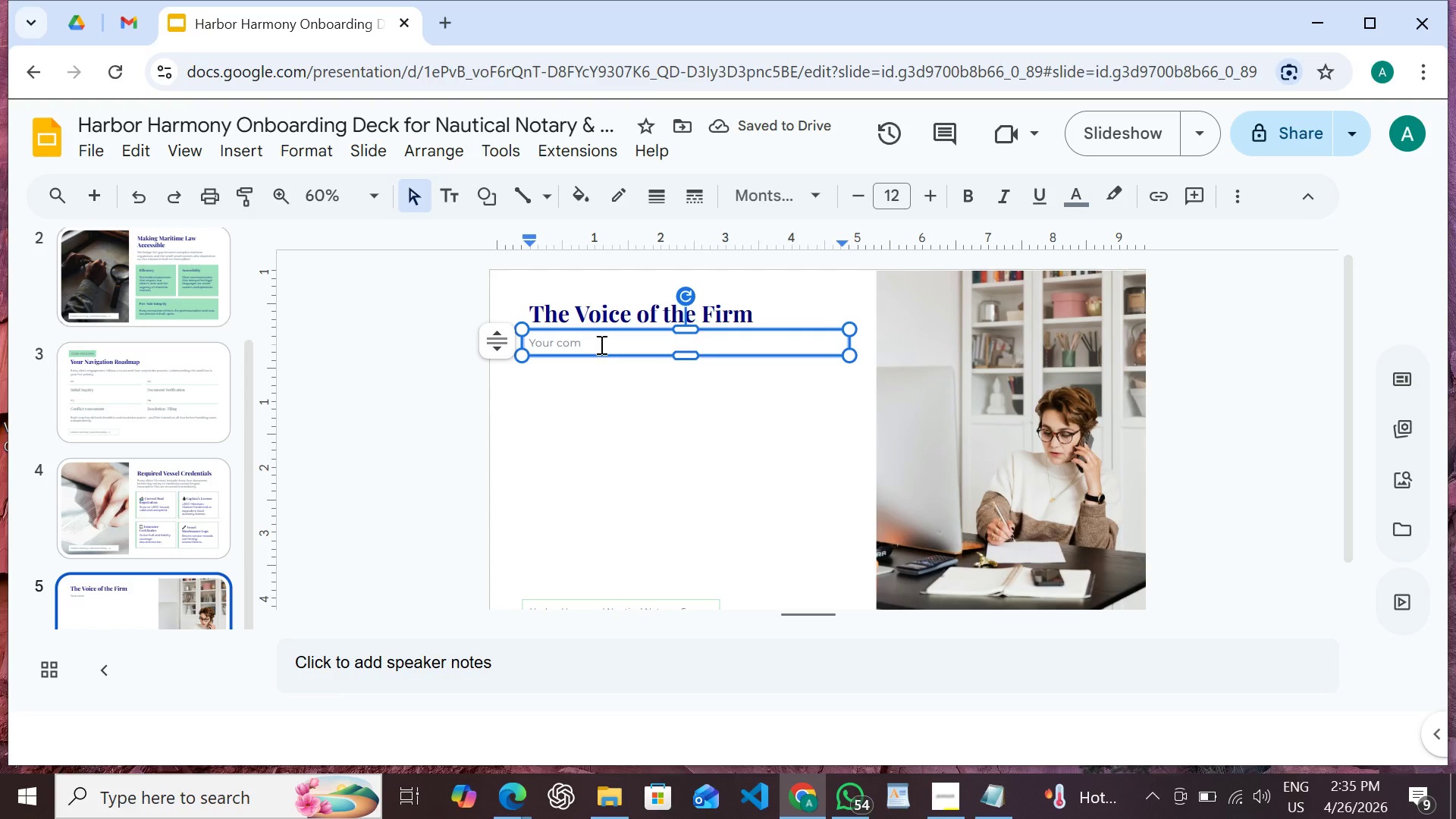 
type(munication style is the firm's first impression. Everye)
key(Backspace)
type( email and call must reflect calm authority and maritime professionalism.)
 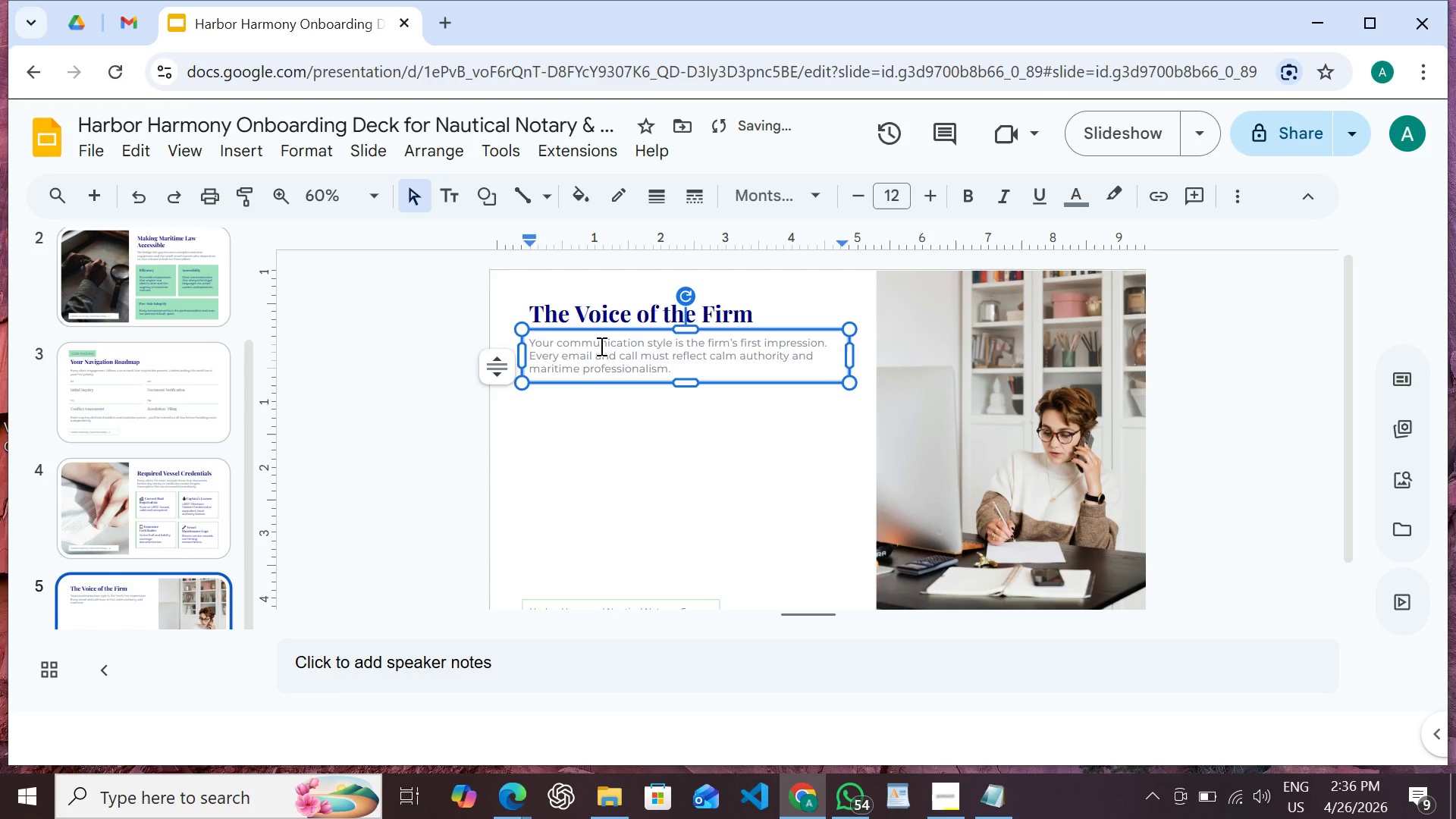 
left_click([634, 431])
 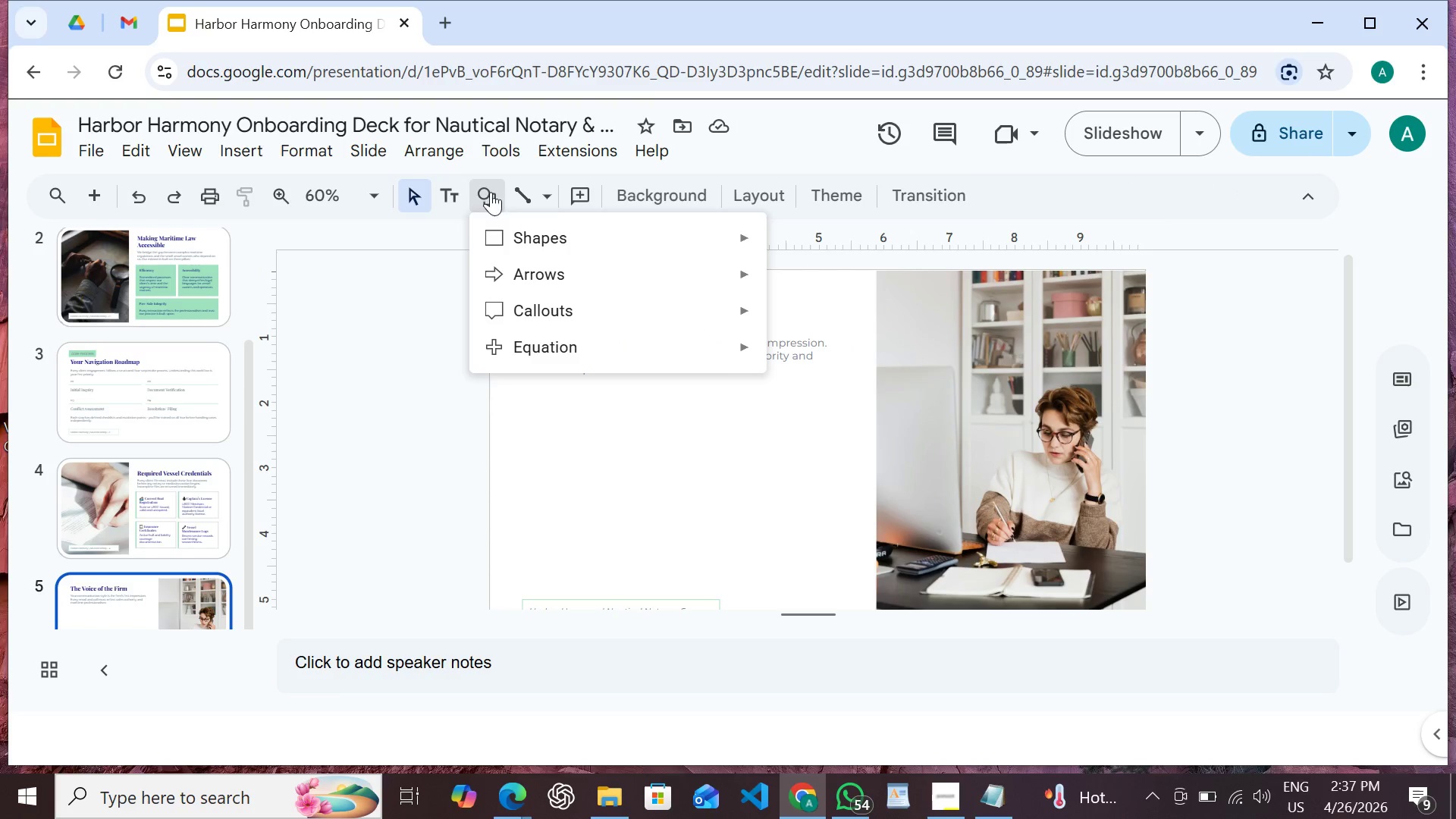 
wait(9.74)
 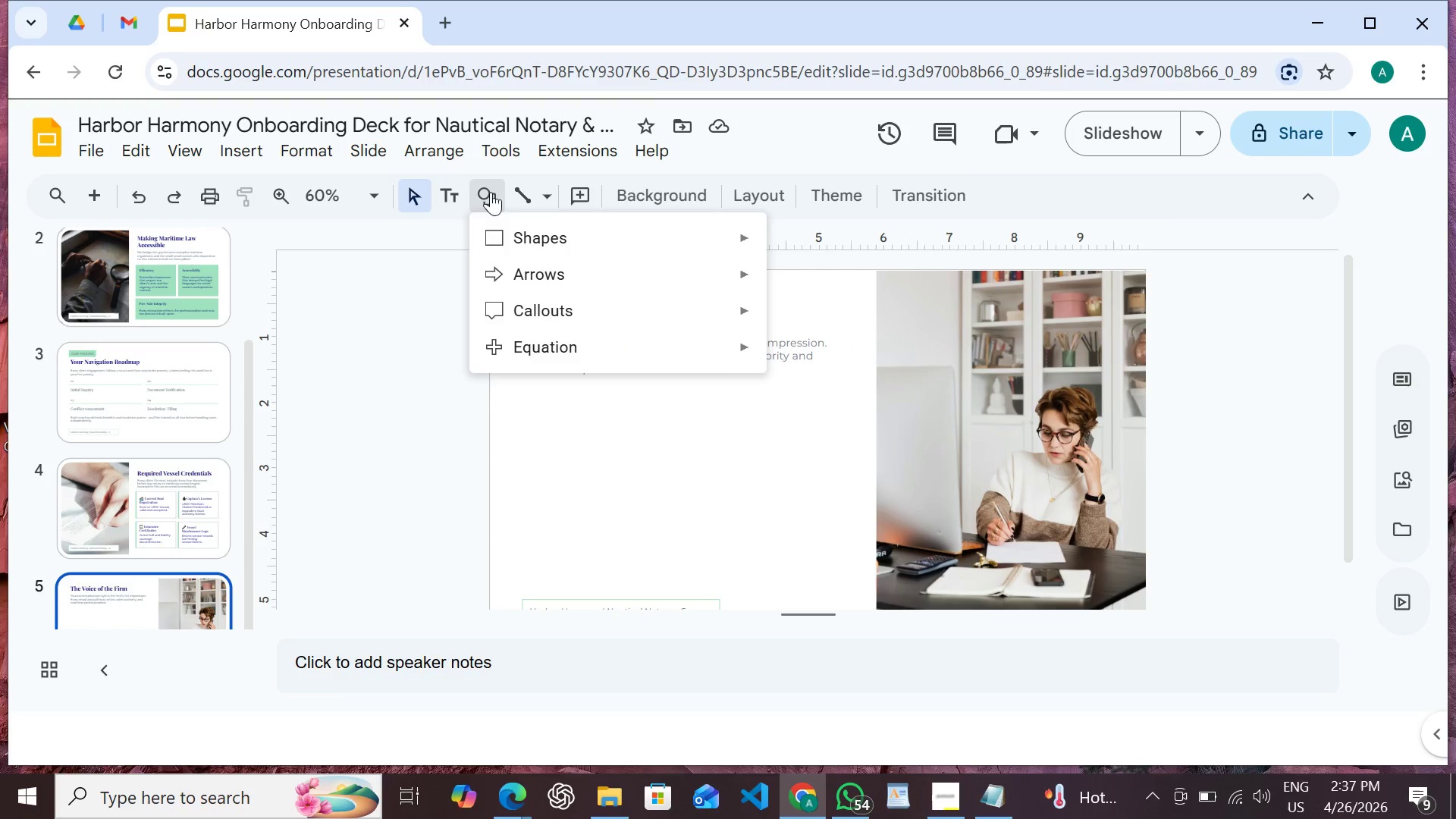 
left_click([785, 245])
 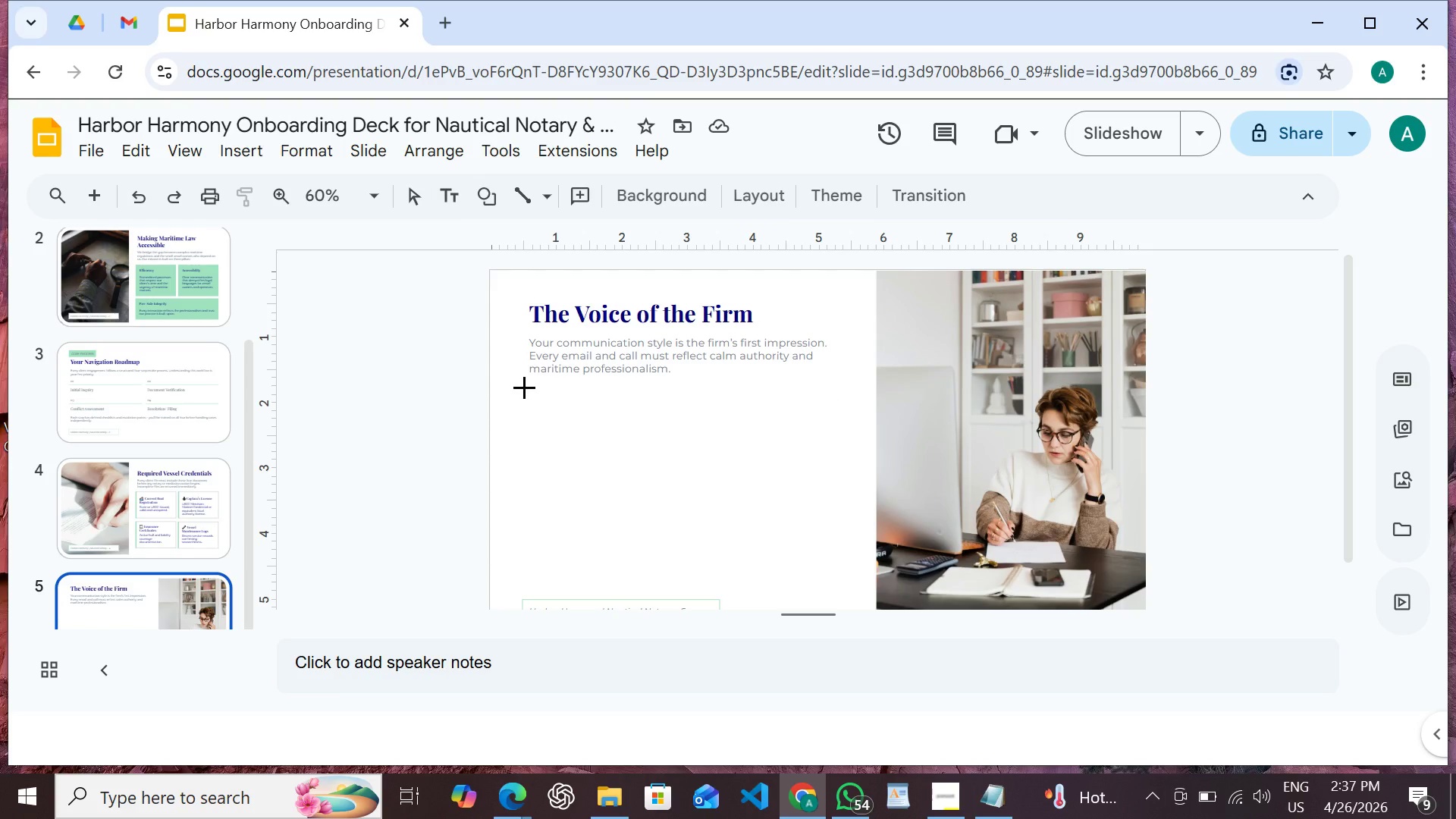 
left_click_drag(start_coordinate=[524, 388], to_coordinate=[849, 478])
 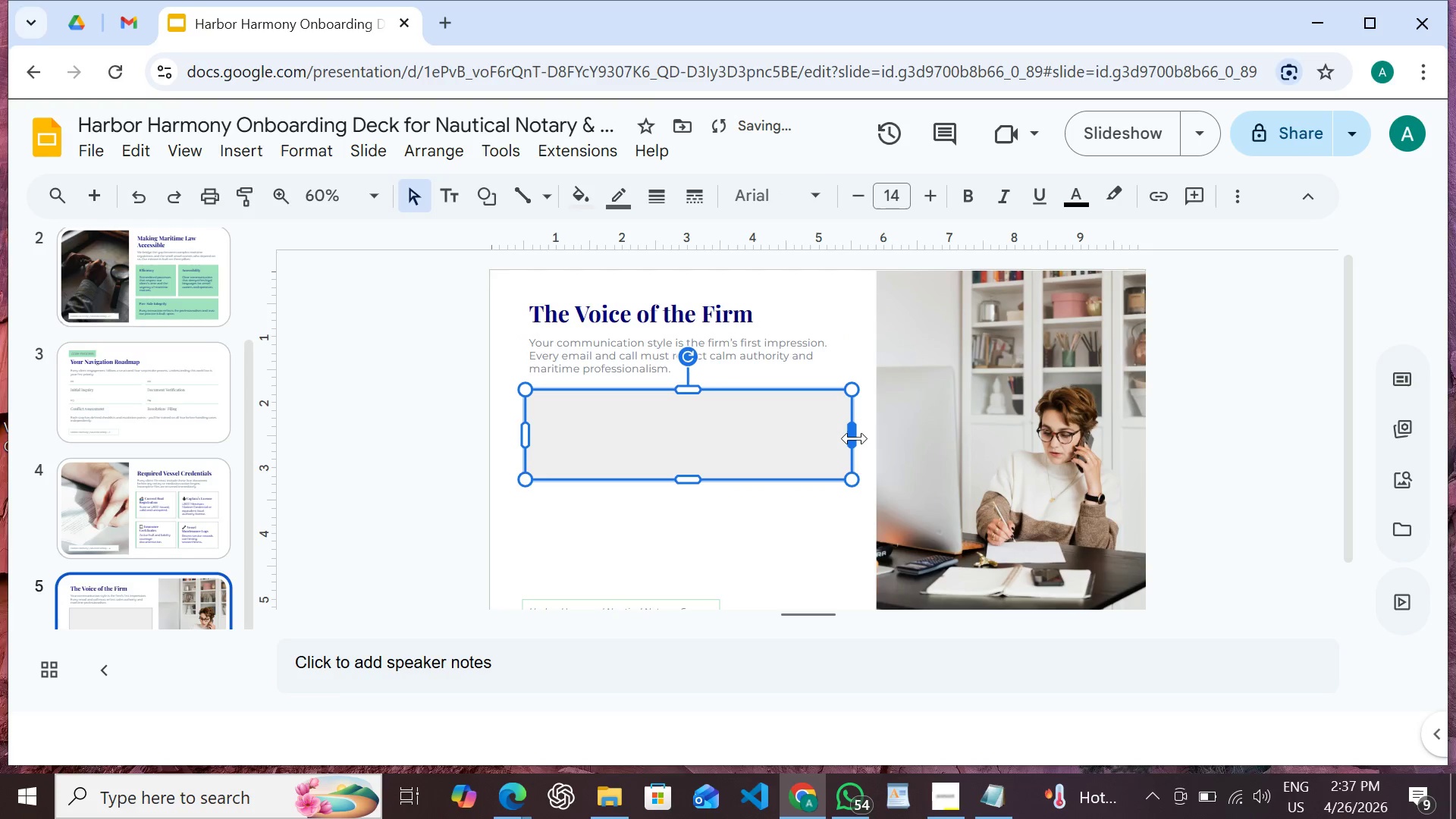 
left_click_drag(start_coordinate=[855, 437], to_coordinate=[849, 437])
 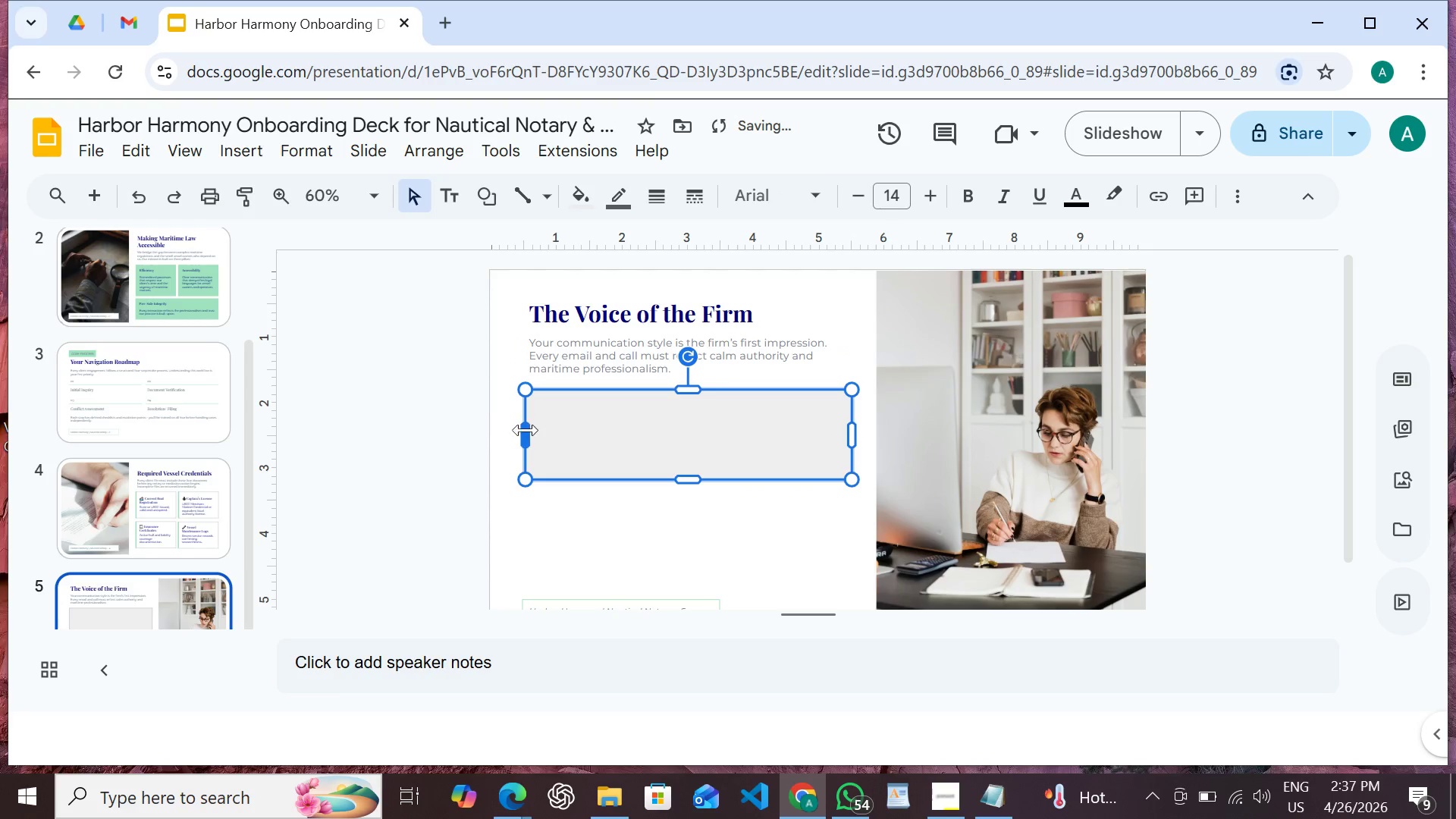 
left_click_drag(start_coordinate=[525, 431], to_coordinate=[520, 430])
 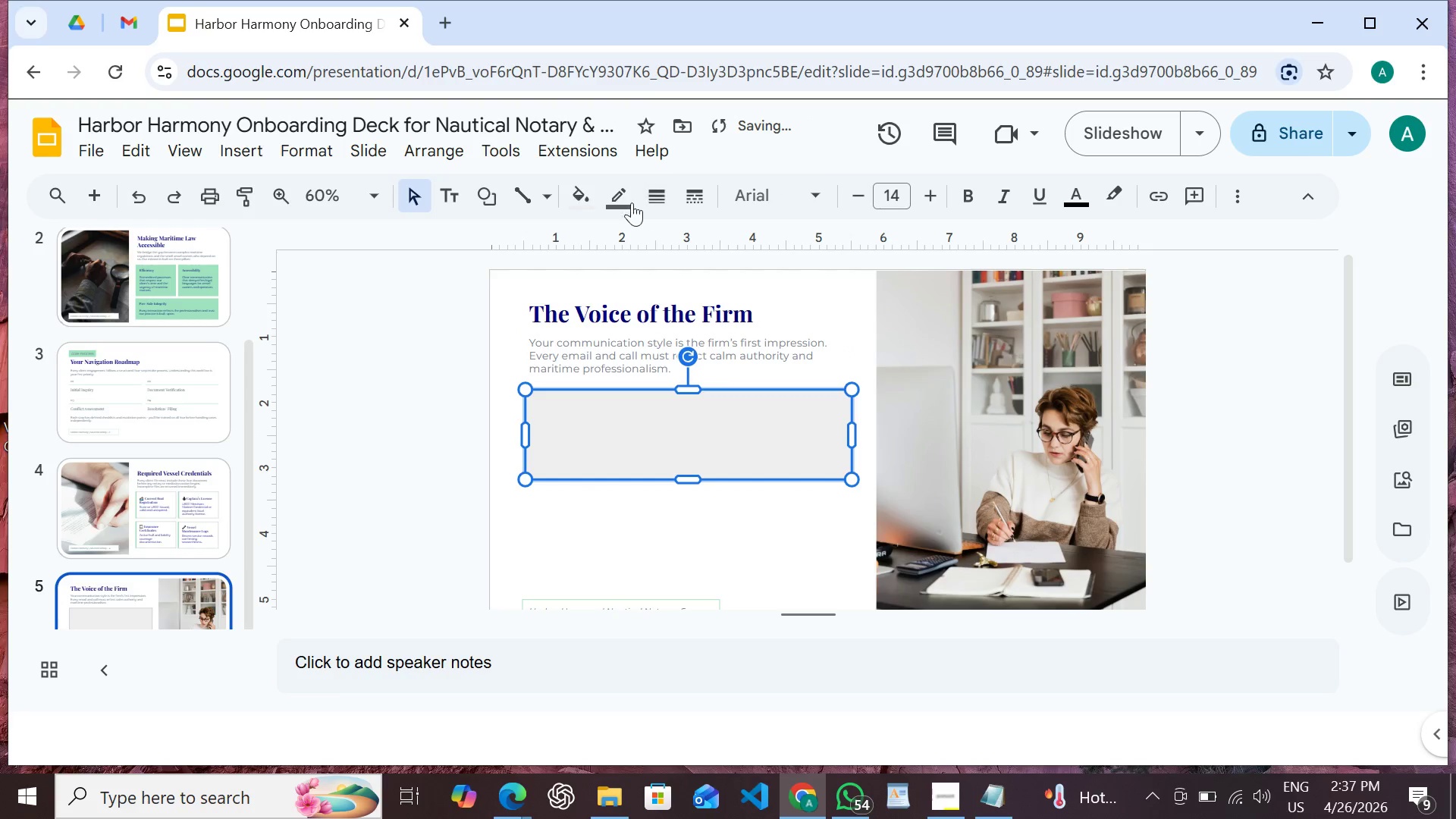 
left_click([579, 200])
 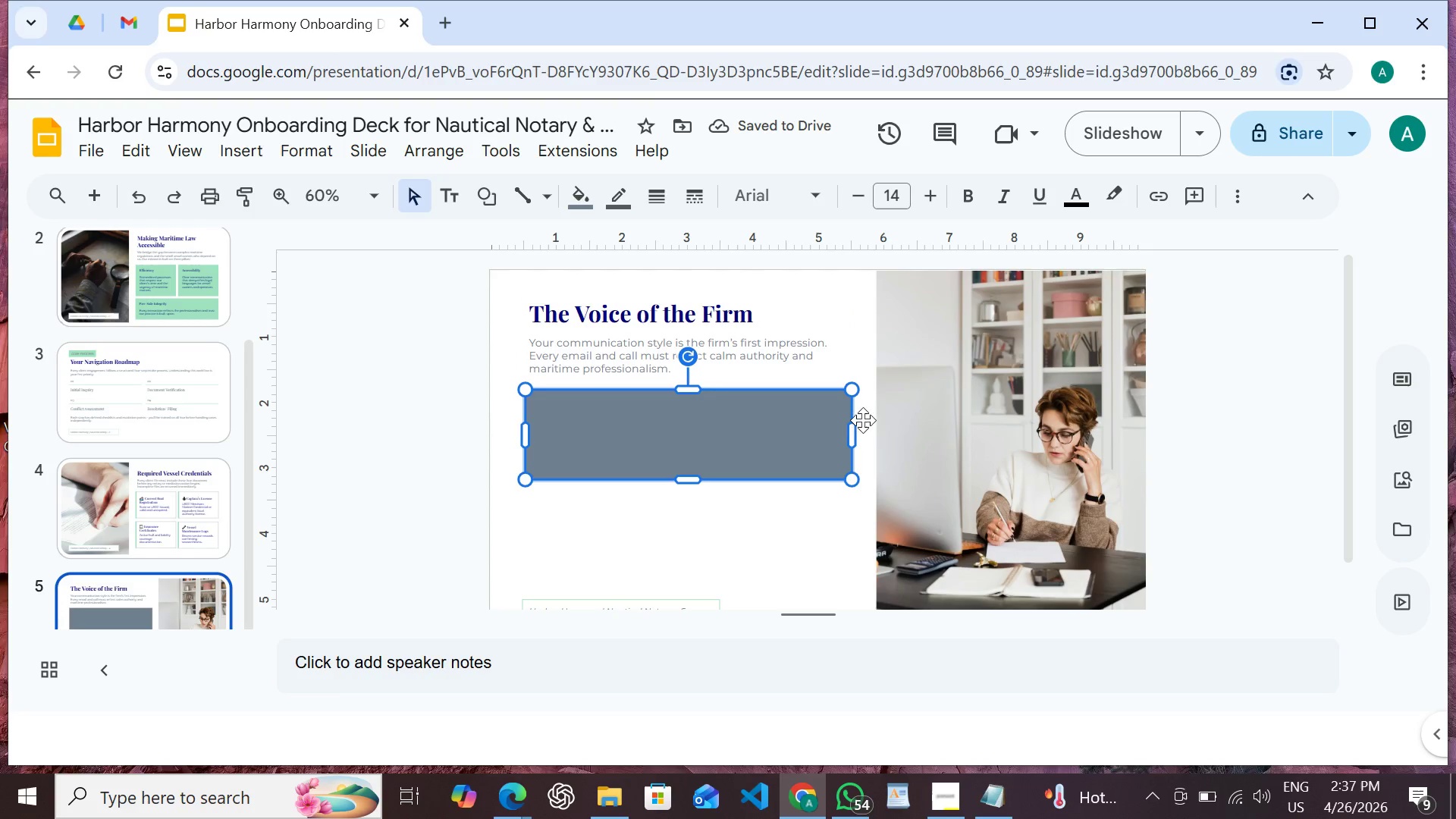 
wait(10.97)
 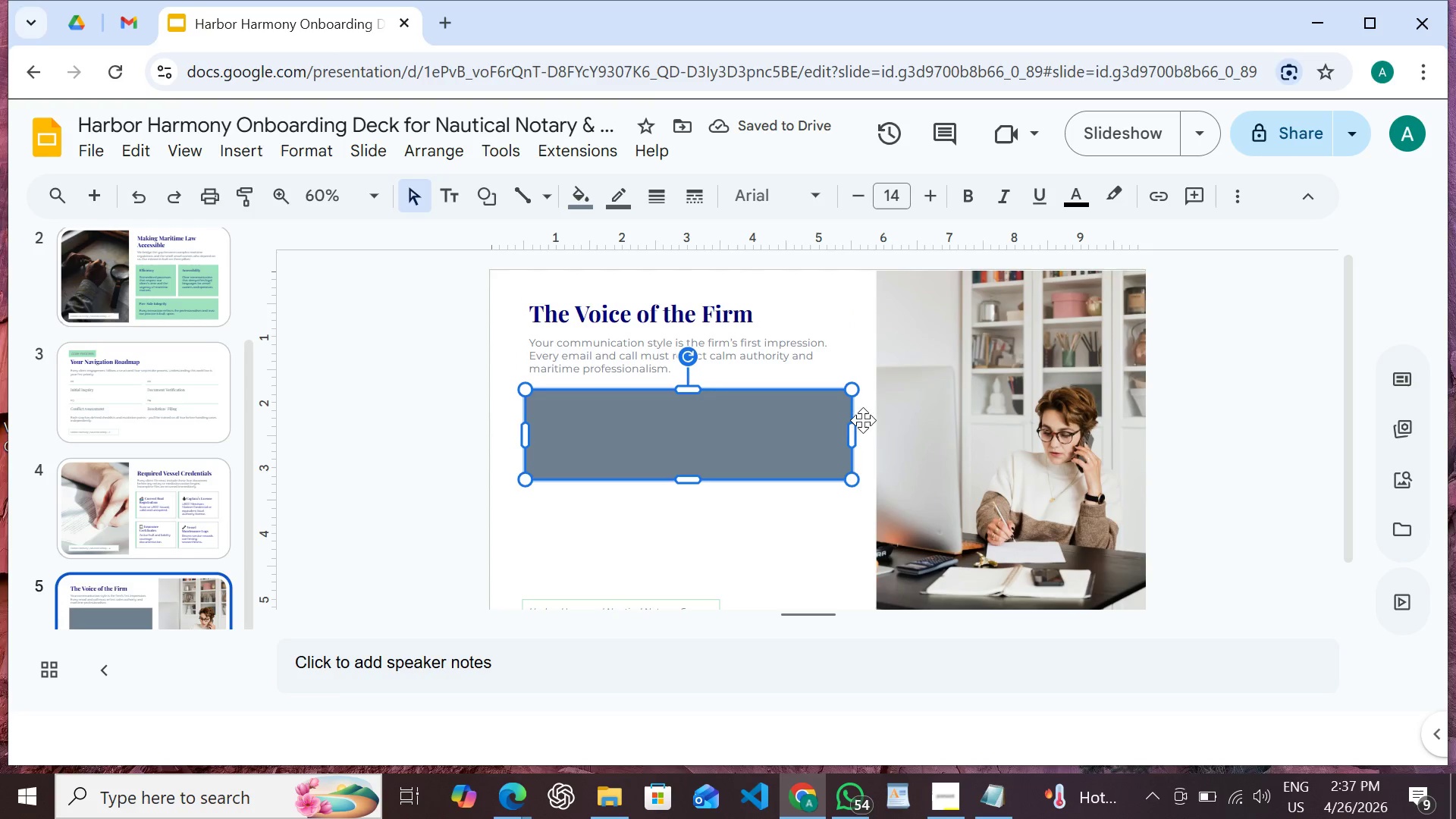 
left_click([588, 189])
 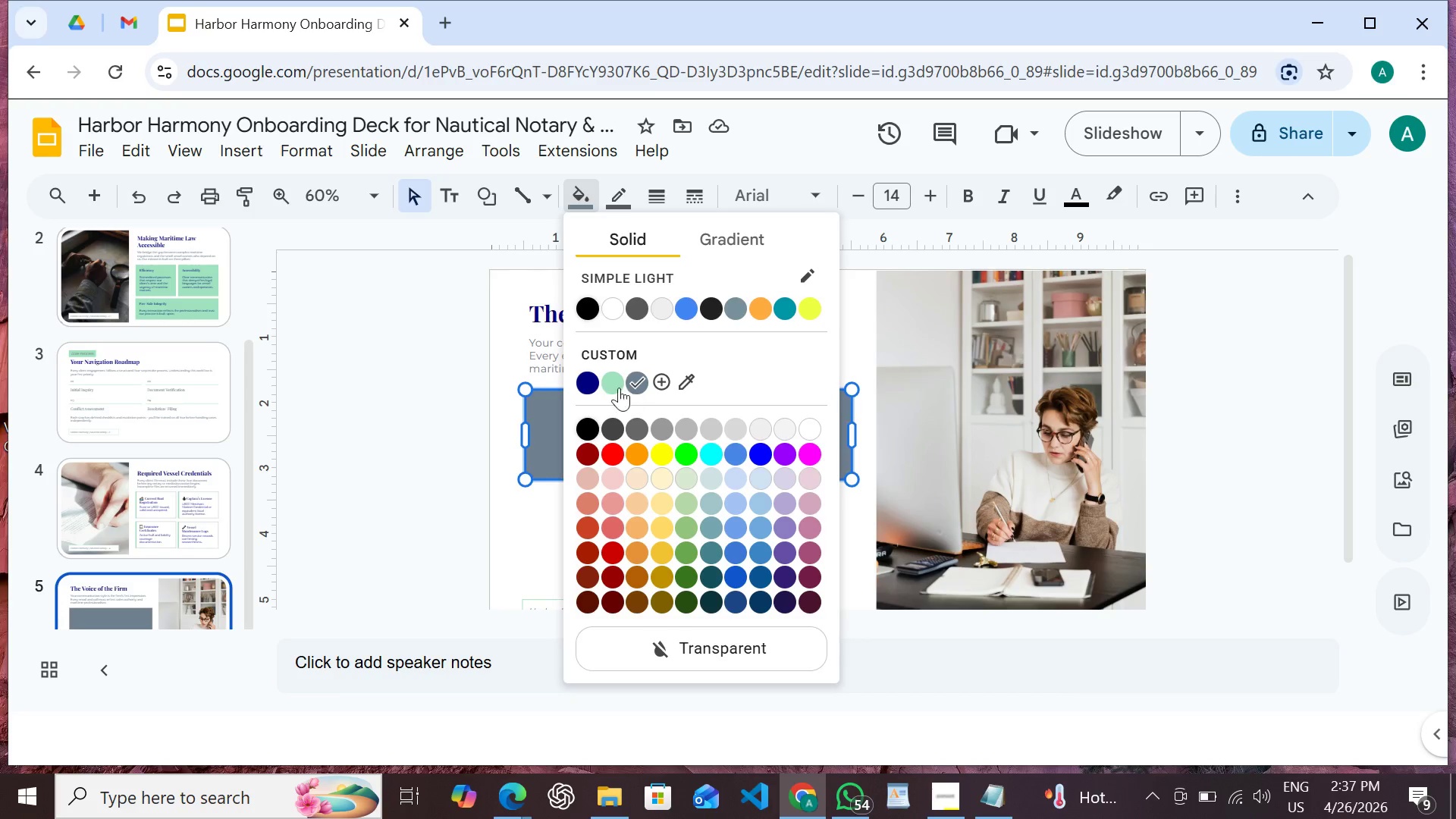 
left_click([606, 377])
 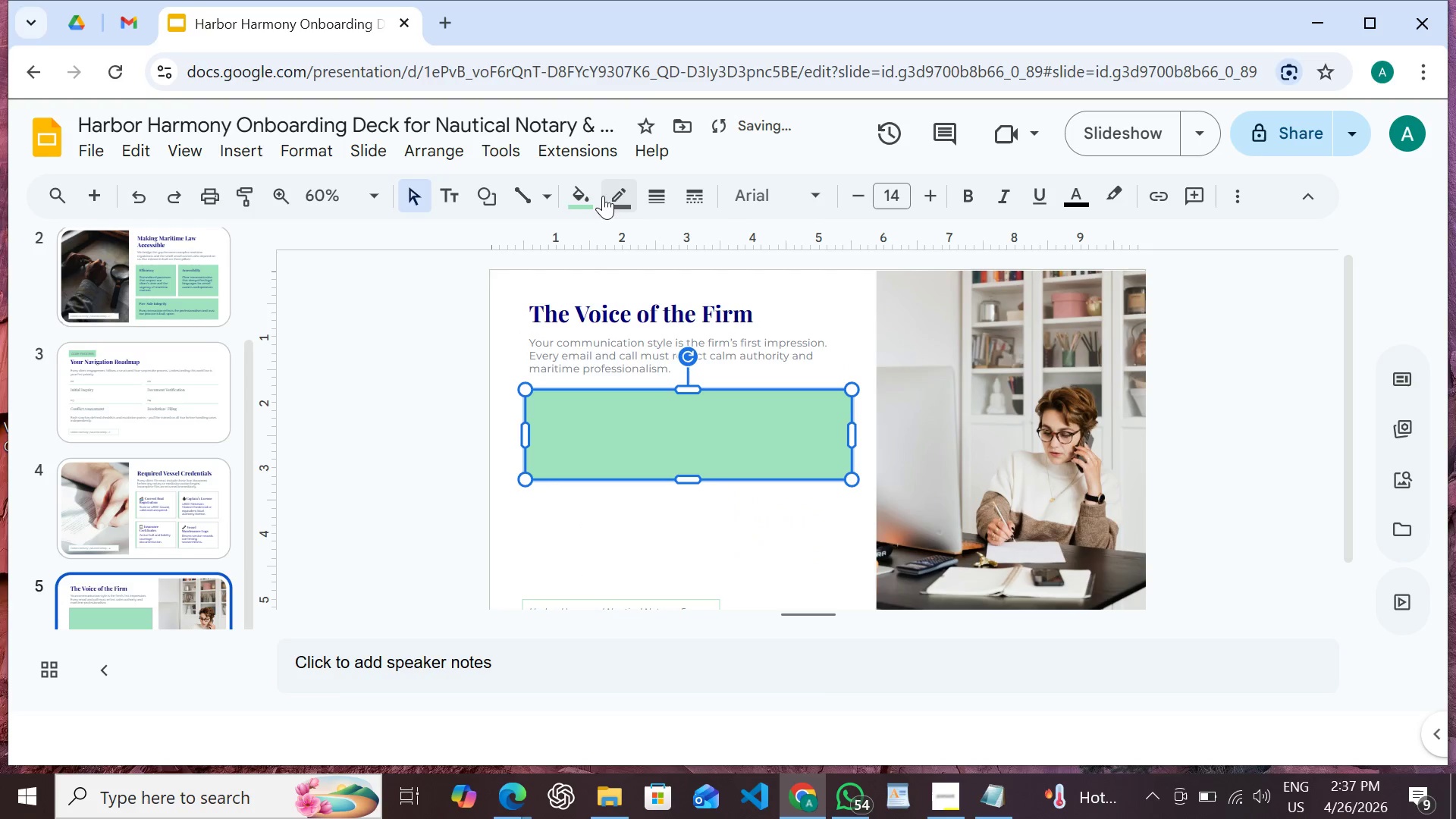 
left_click([607, 196])
 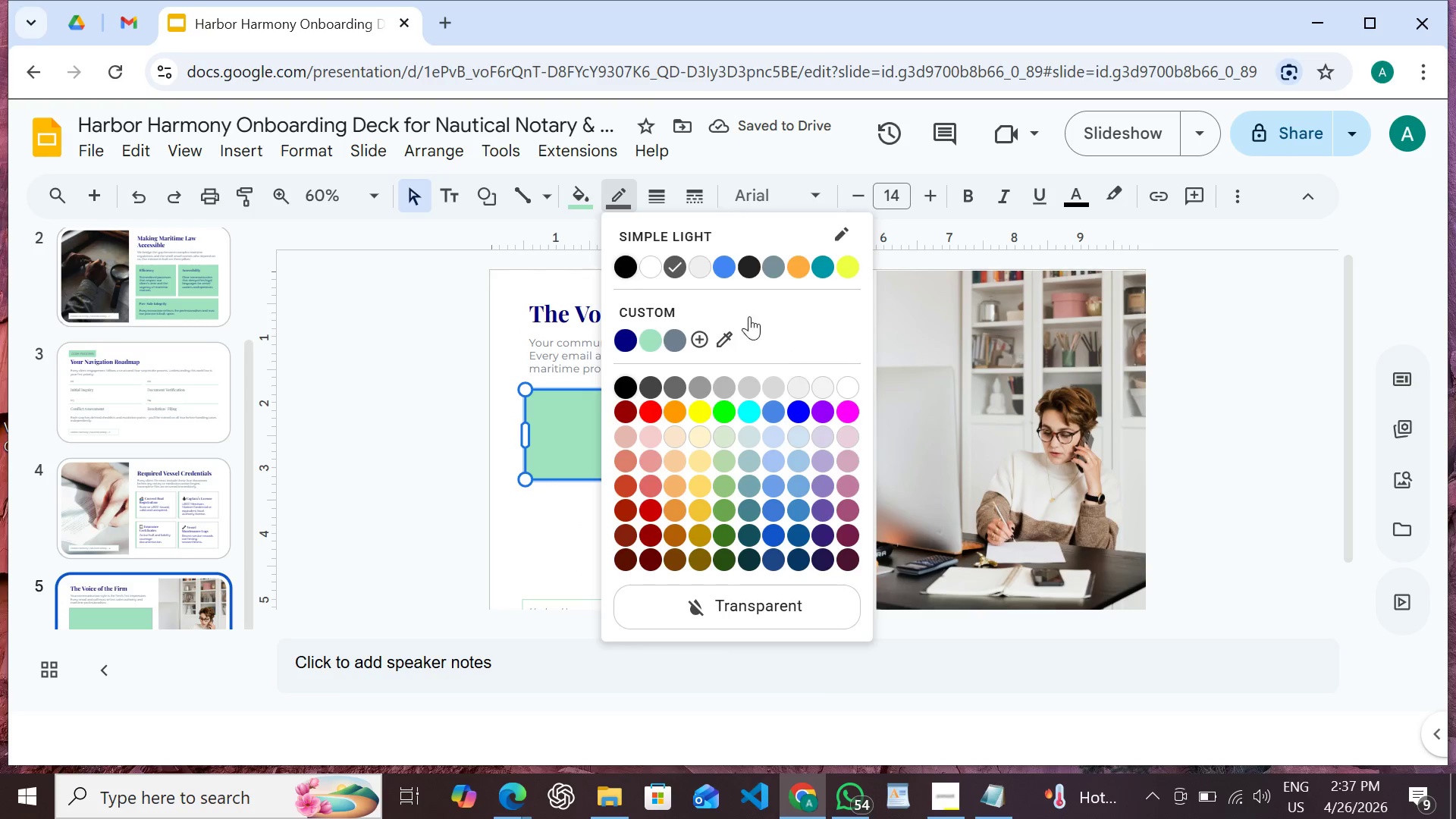 
left_click([648, 274])
 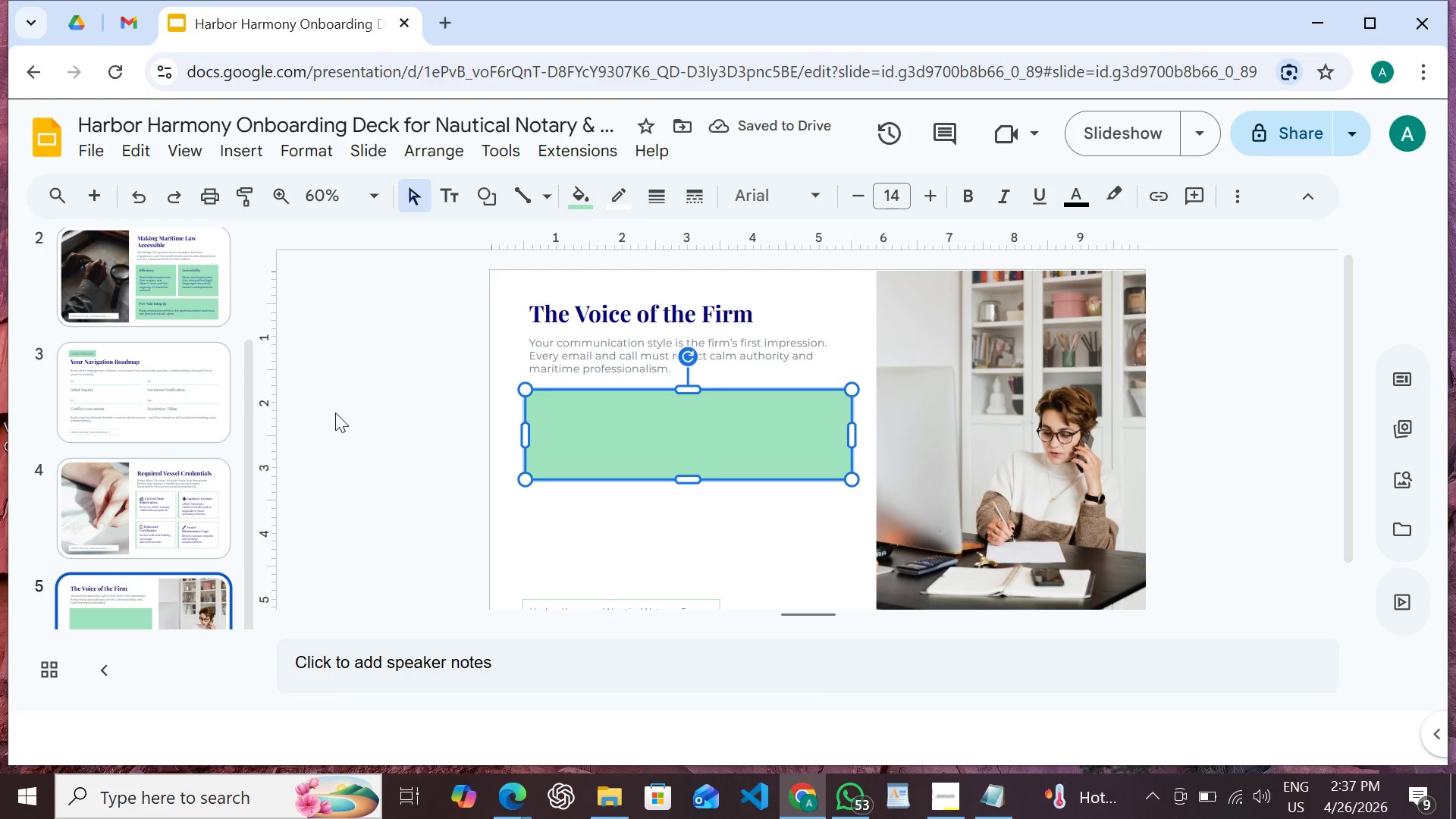 
left_click([152, 504])
 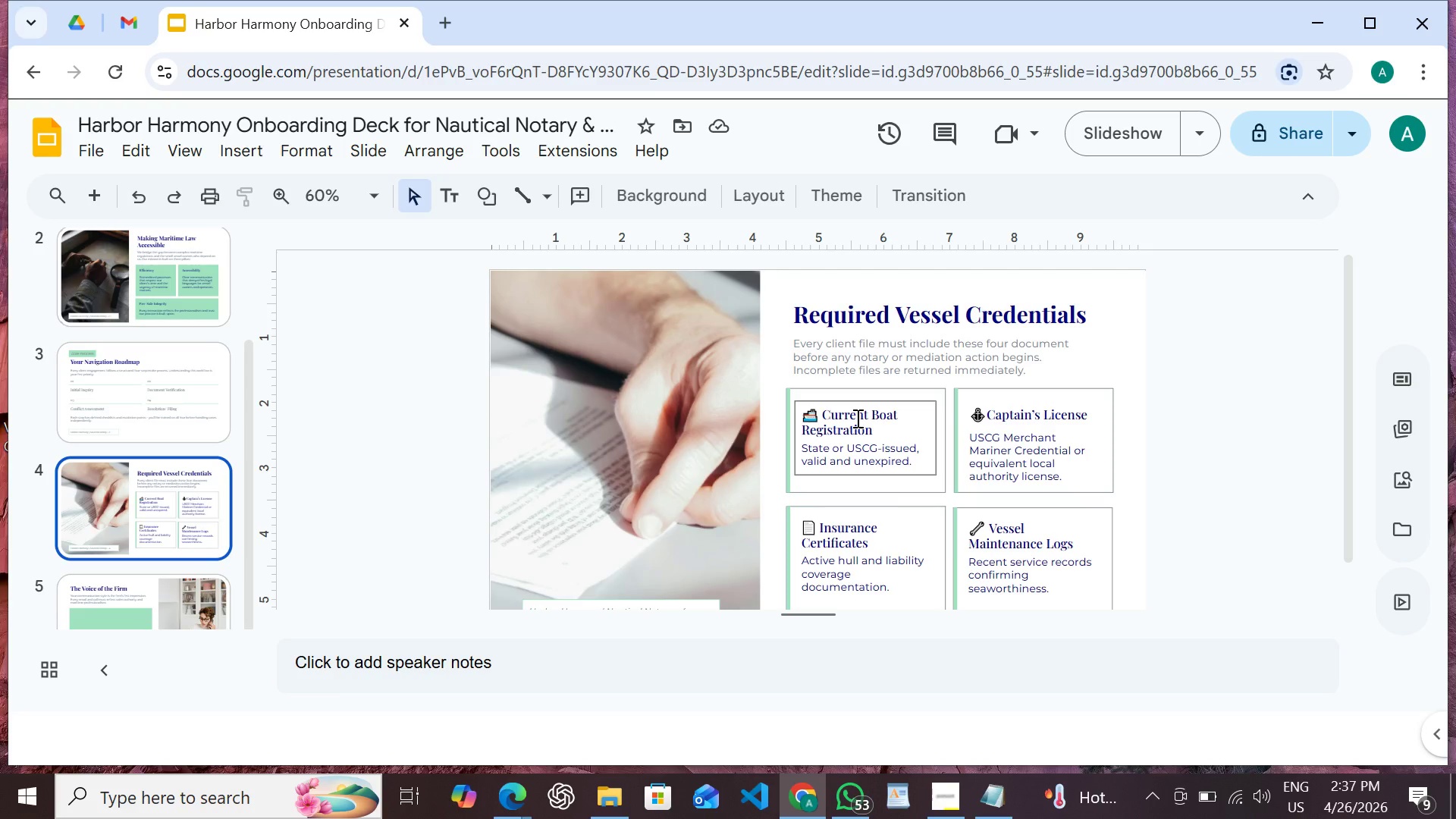 
left_click([856, 418])
 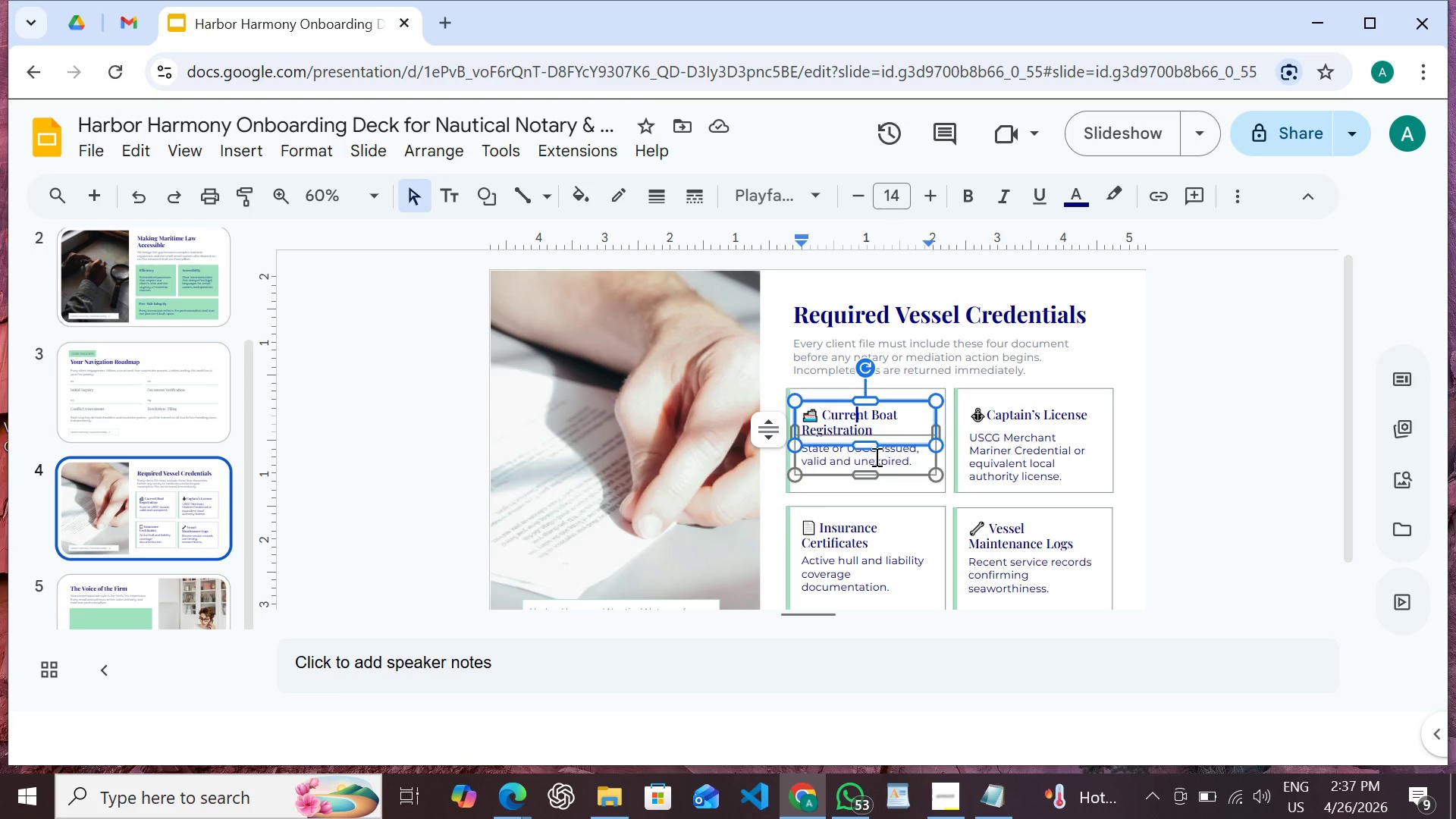 
hold_key(key=ShiftLeft, duration=0.7)
left_click([886, 460])
 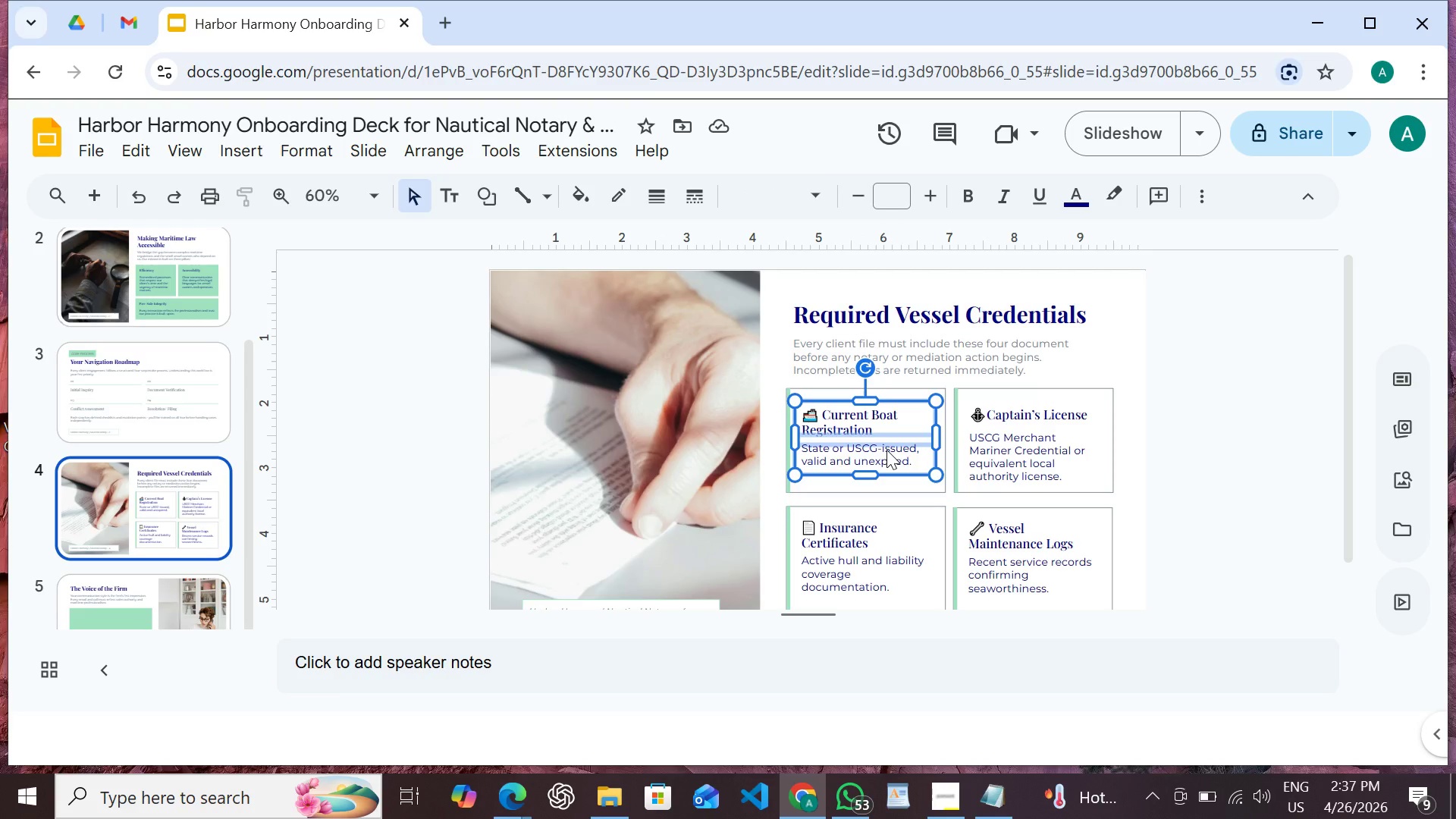 
right_click([886, 450])